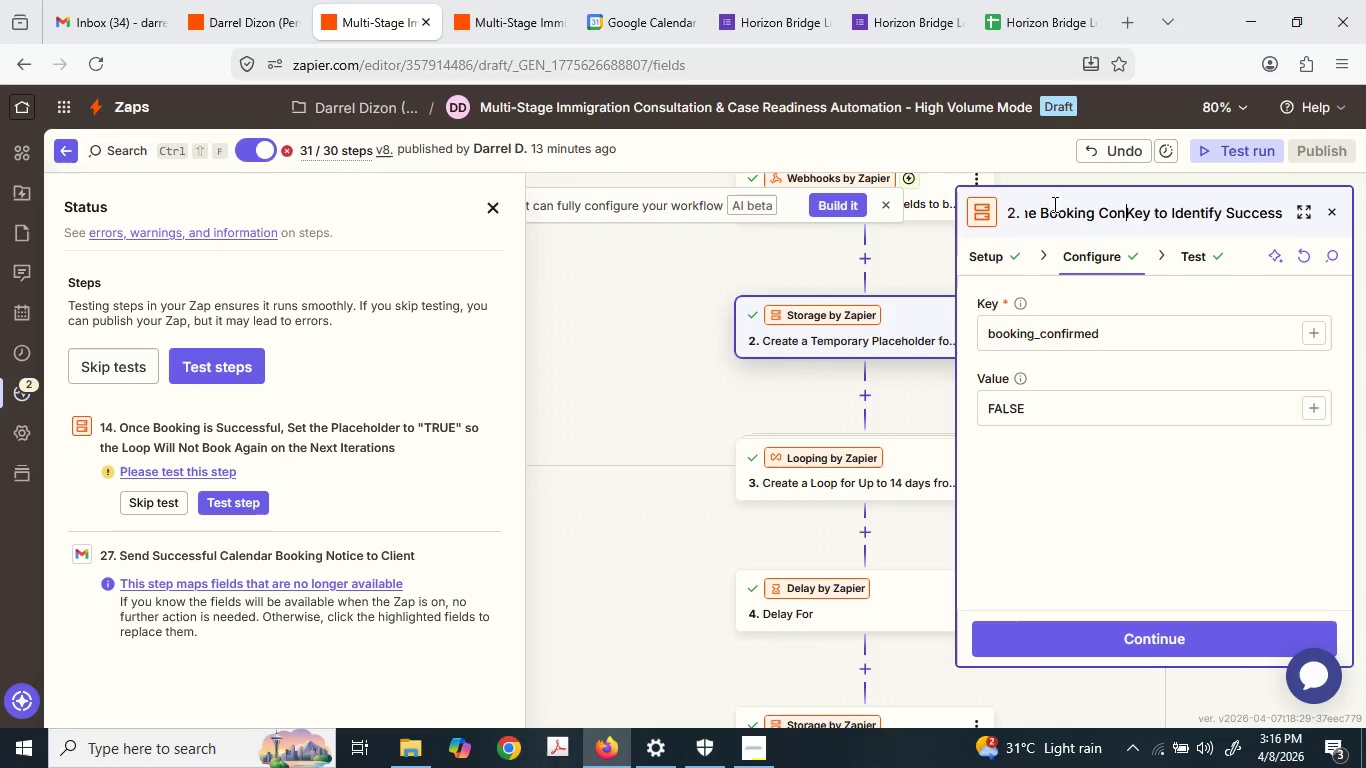 
type(firmed )
 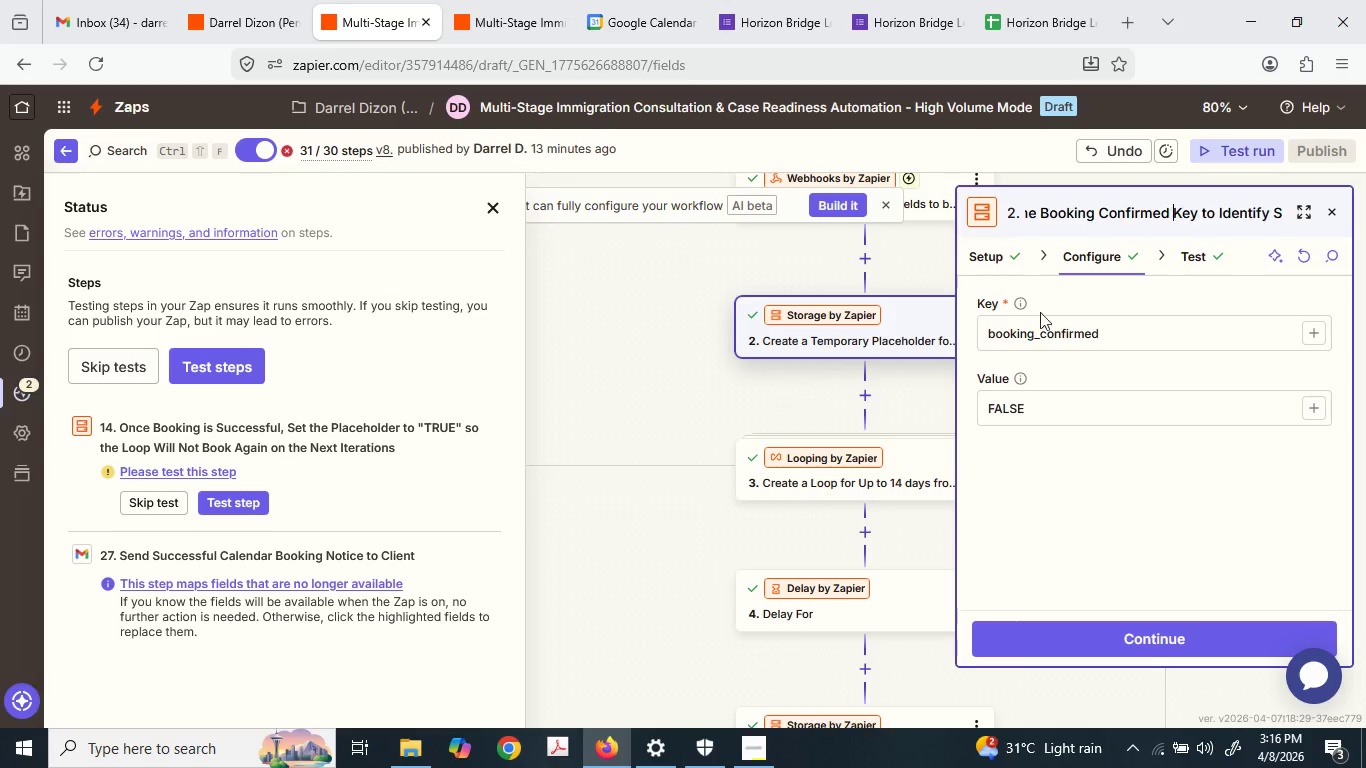 
key(Enter)
 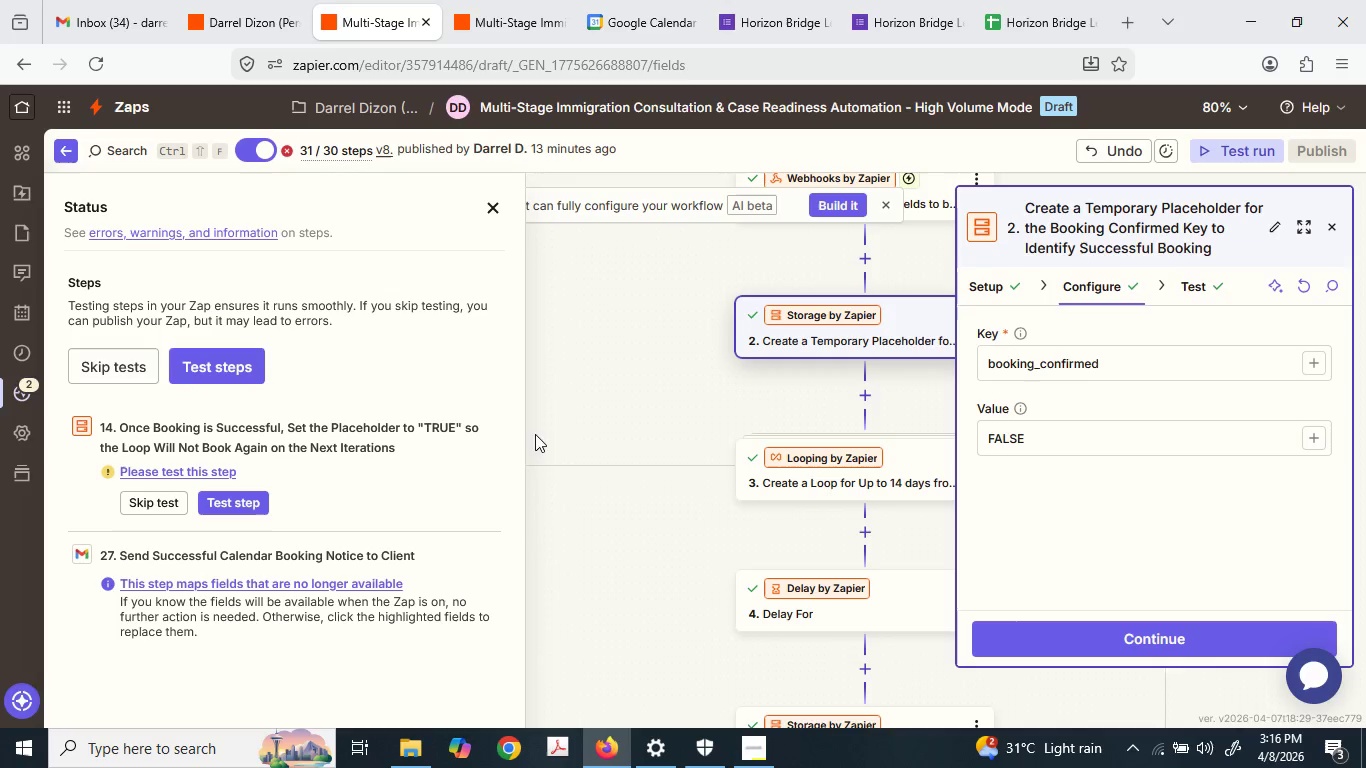 
scroll: coordinate [910, 610], scroll_direction: down, amount: 24.0
 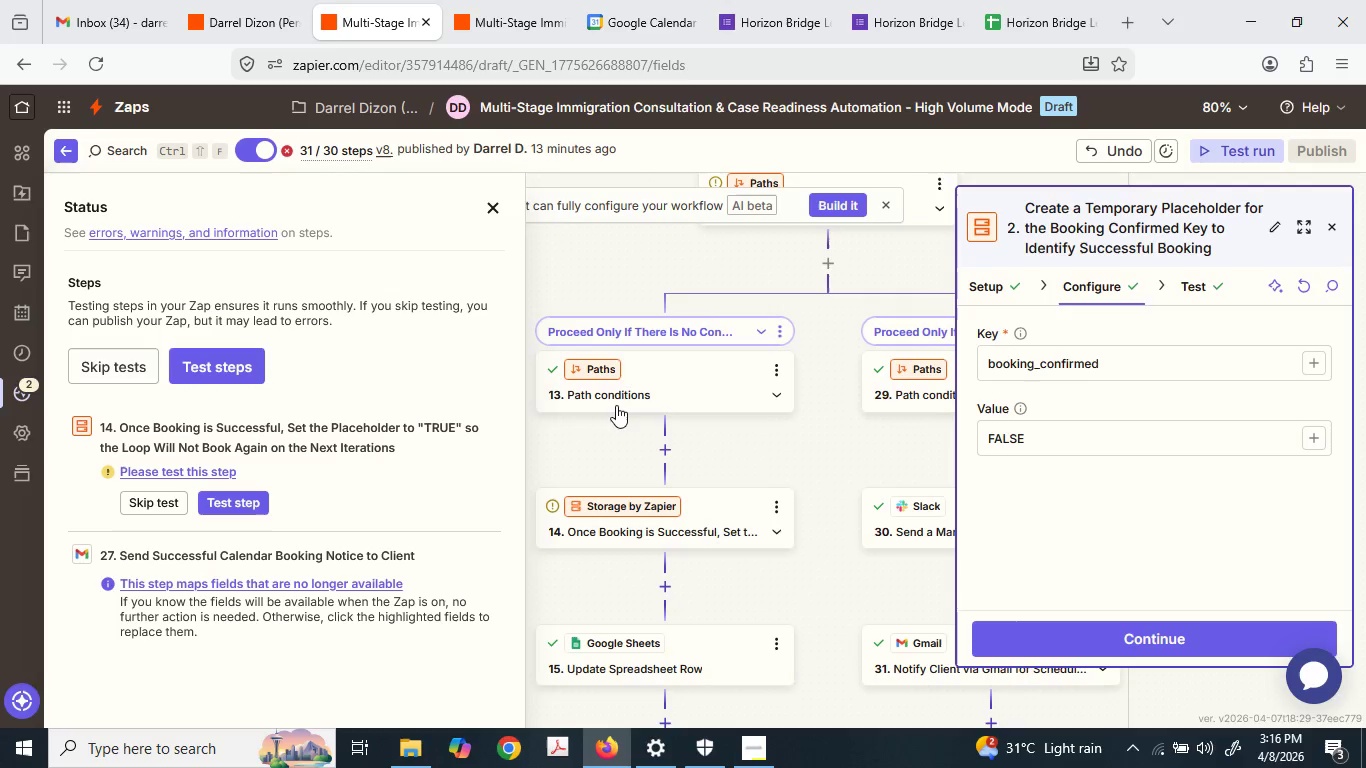 
left_click([297, 642])
 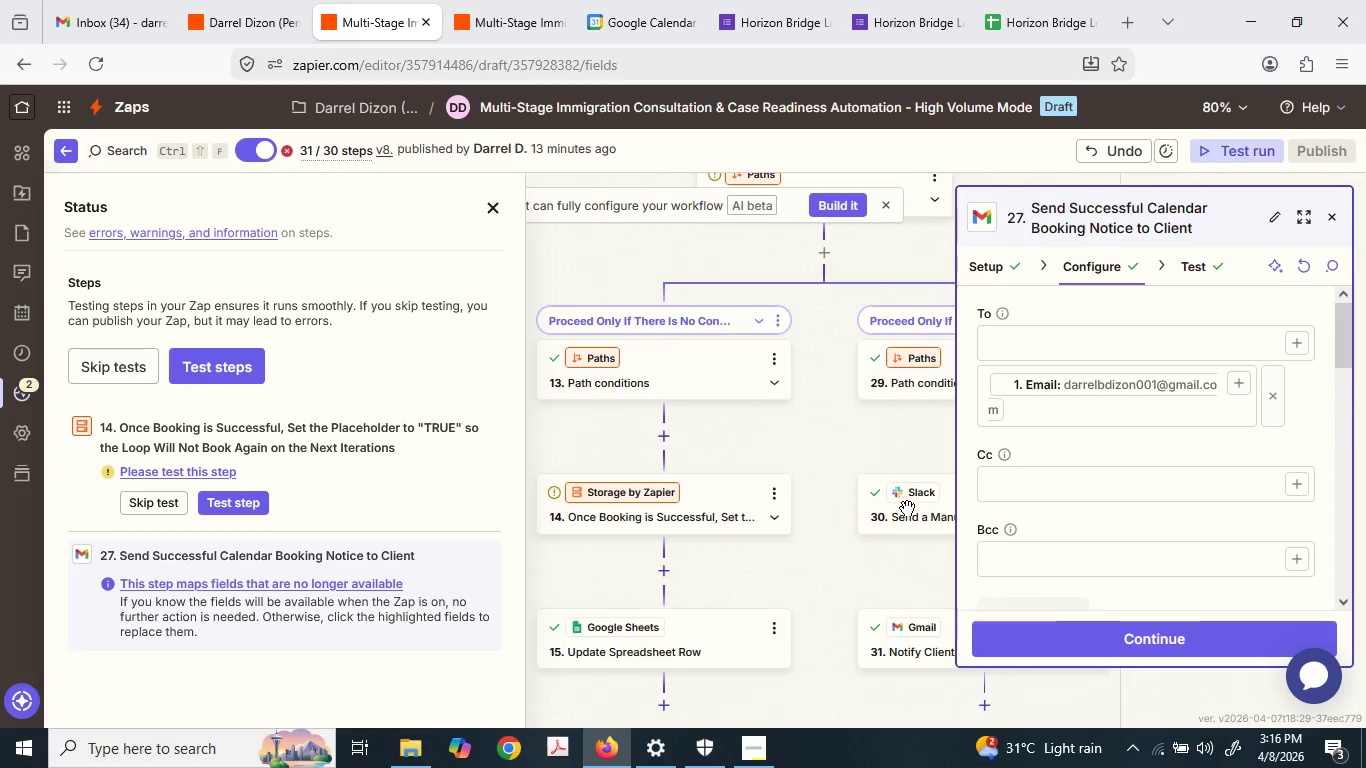 
scroll: coordinate [1197, 439], scroll_direction: down, amount: 11.0
 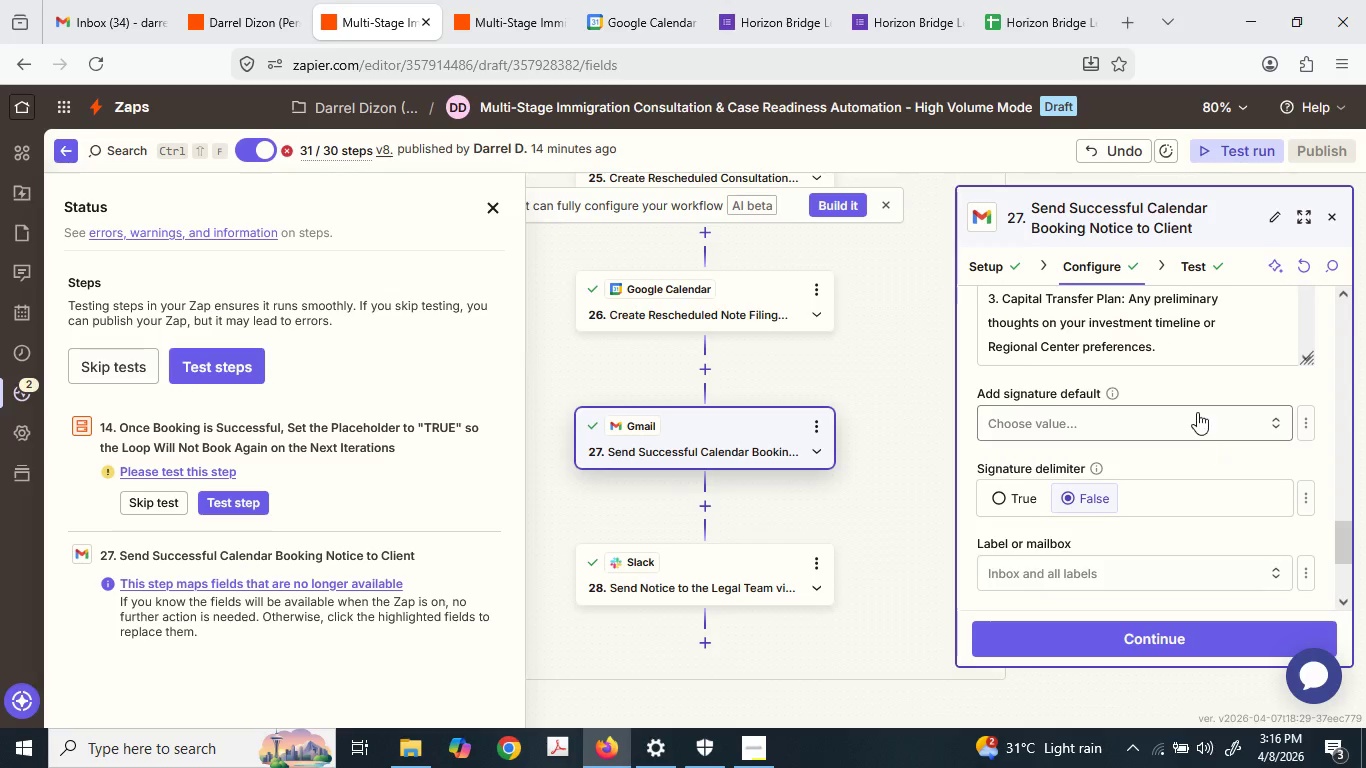 
left_click([1143, 383])
 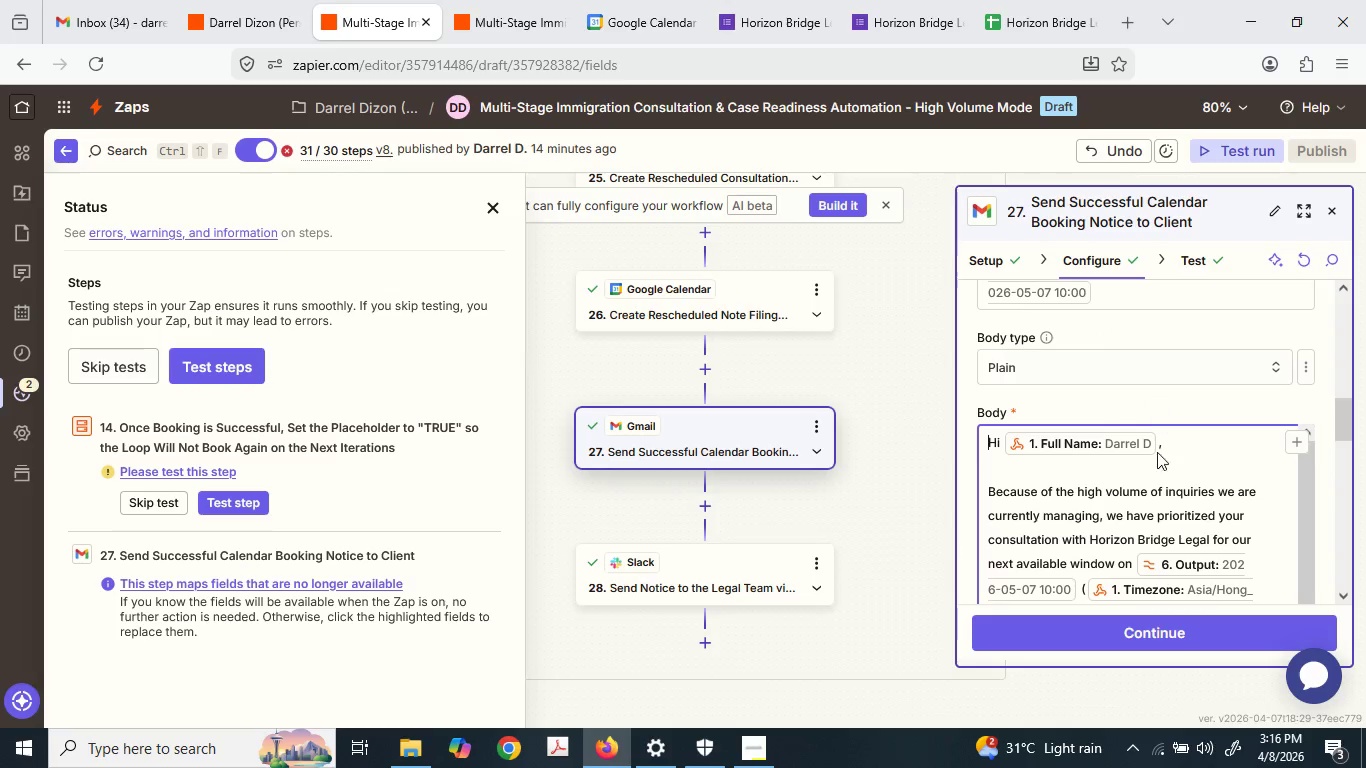 
scroll: coordinate [1174, 461], scroll_direction: down, amount: 3.0
 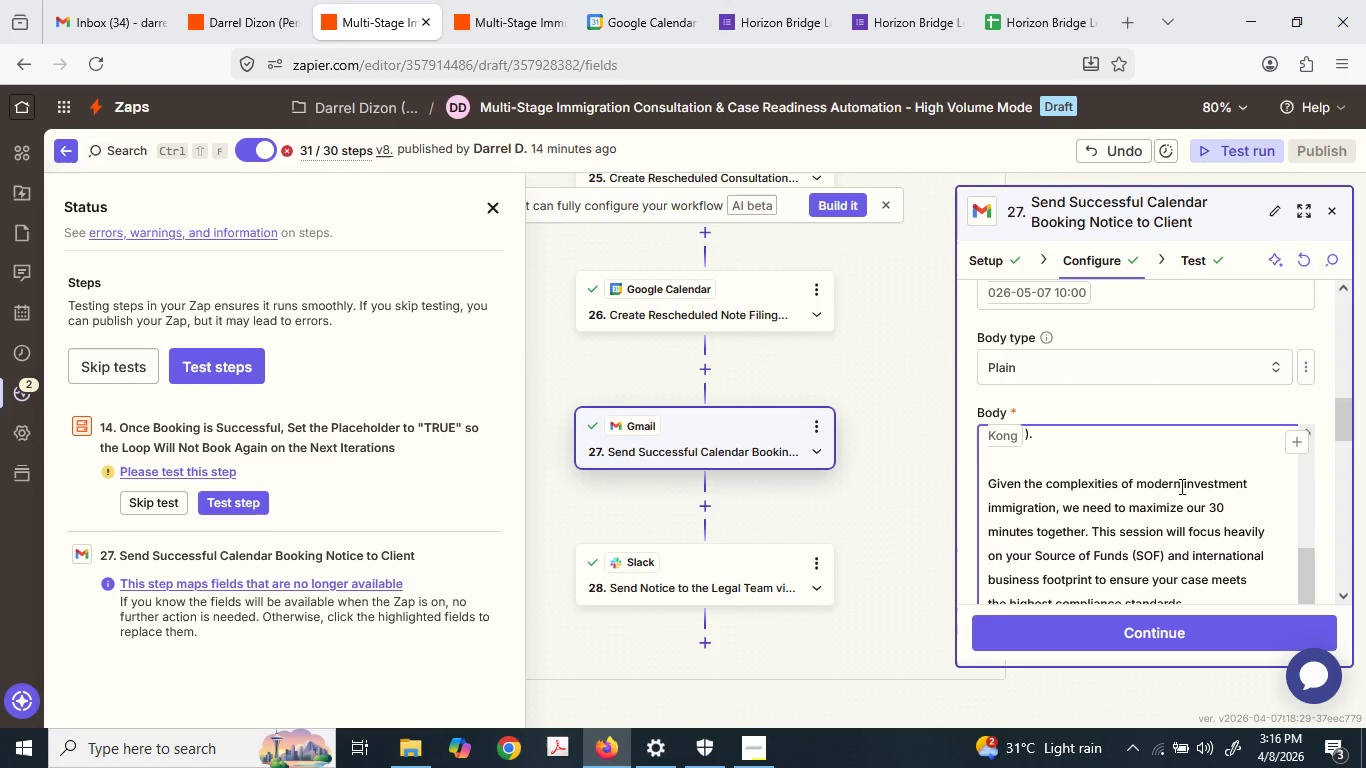 
left_click([1127, 316])
 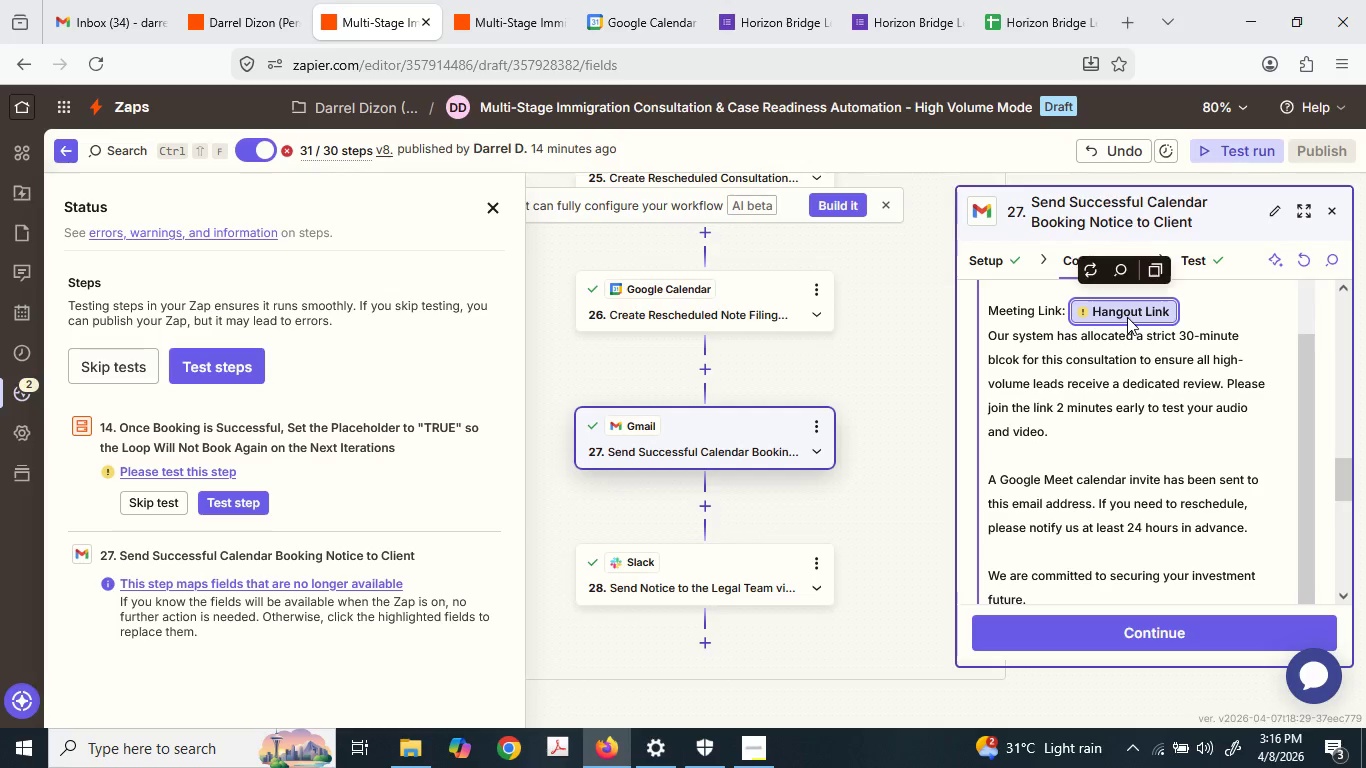 
scroll: coordinate [1182, 487], scroll_direction: down, amount: 8.0
 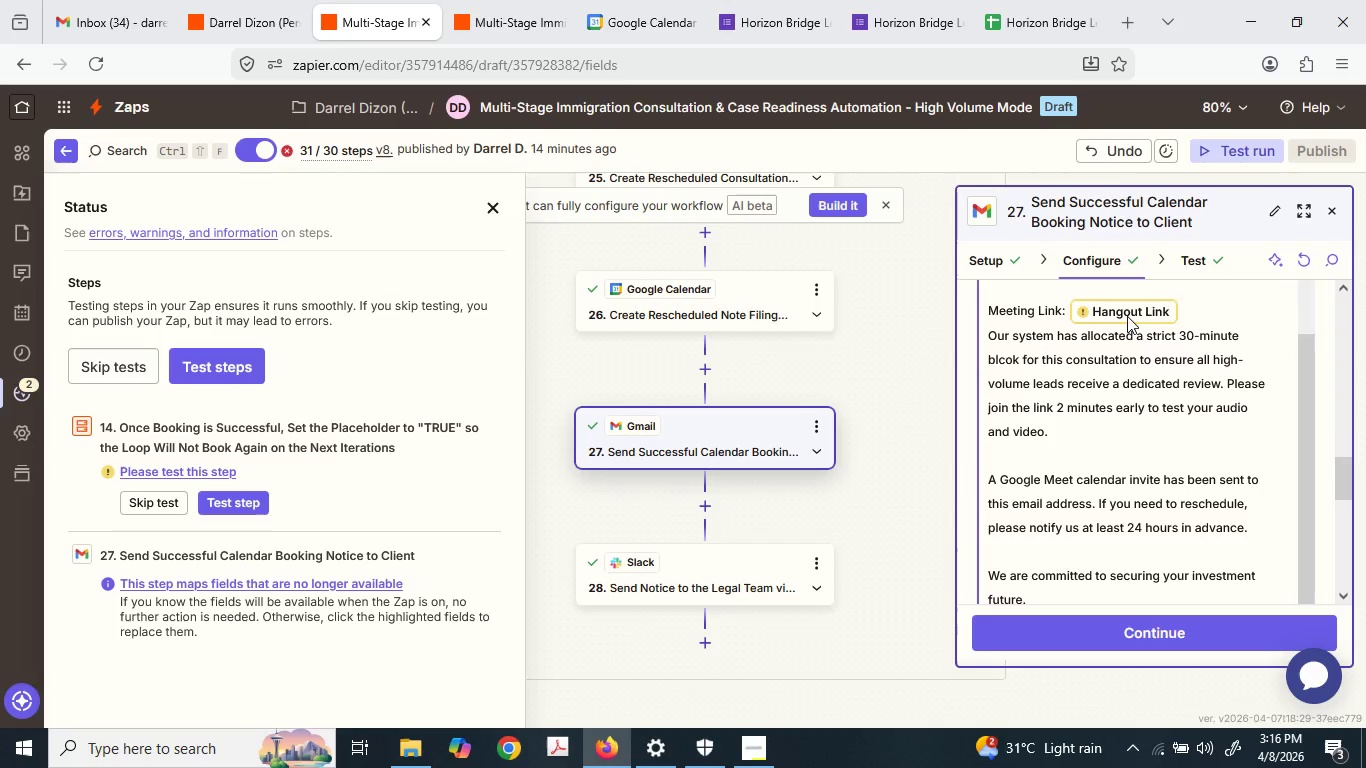 
key(Backspace)
 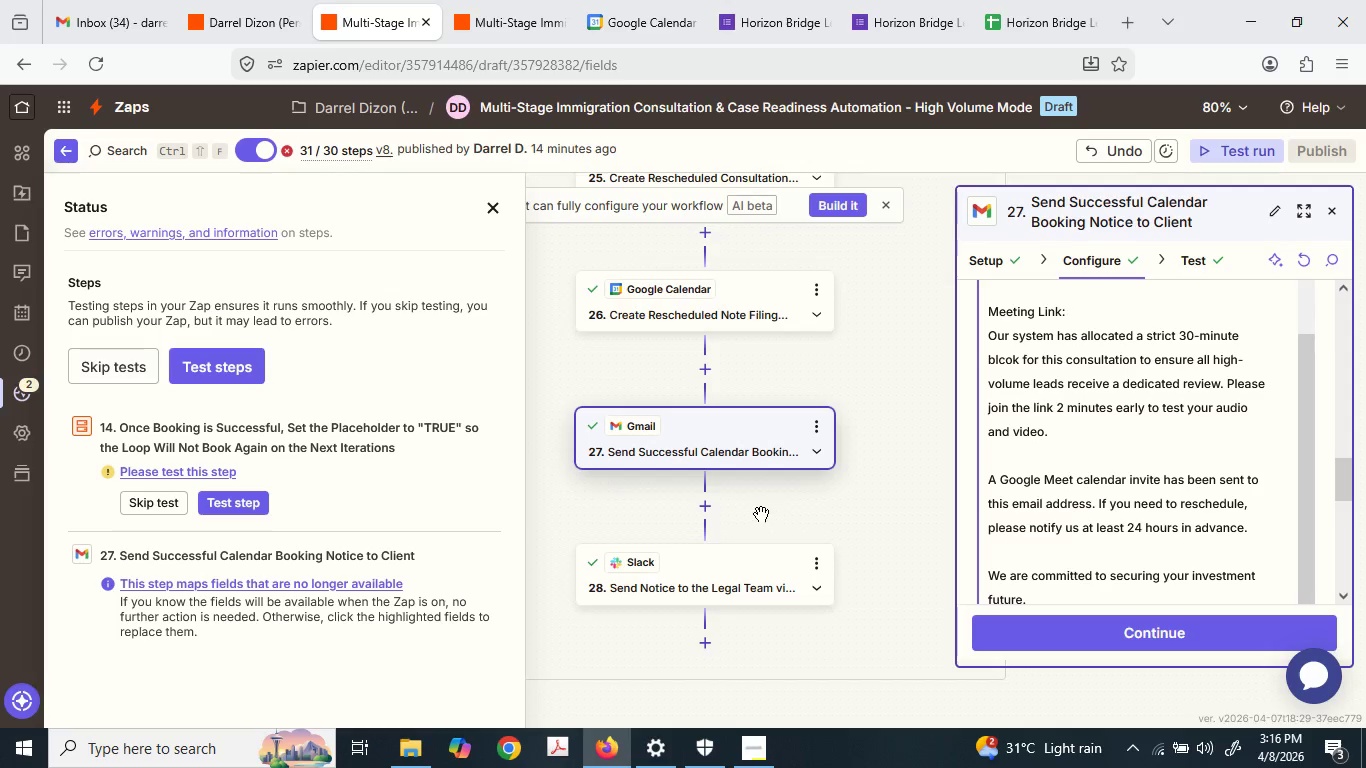 
scroll: coordinate [772, 514], scroll_direction: up, amount: 8.0
 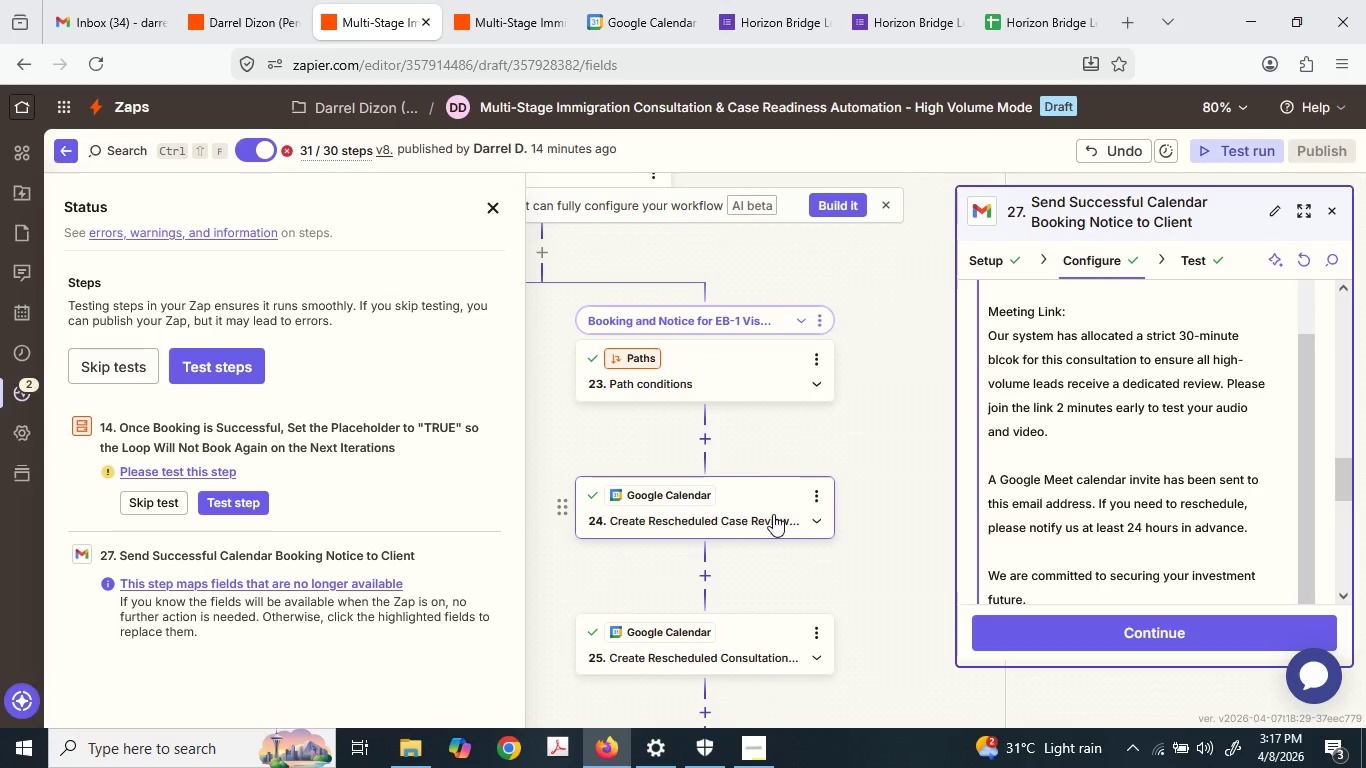 
scroll: coordinate [794, 567], scroll_direction: down, amount: 2.0
 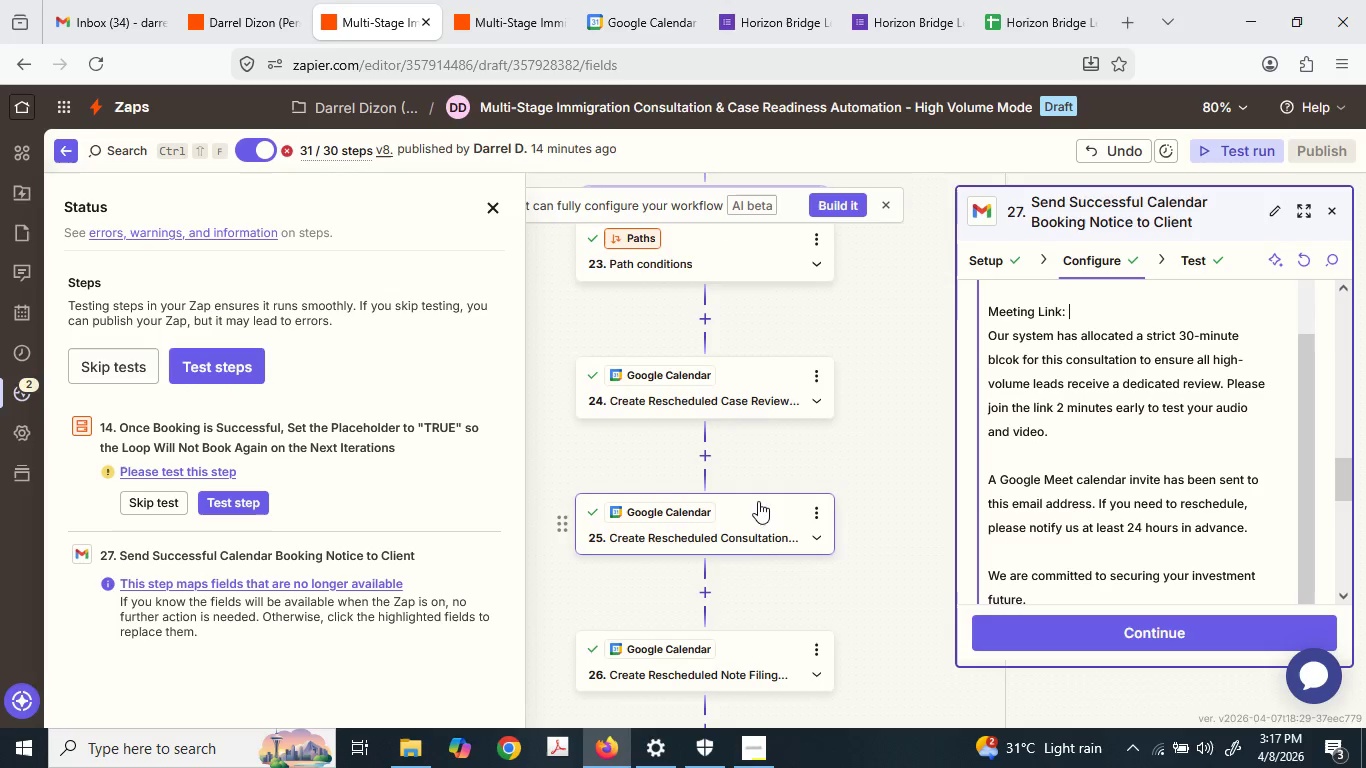 
left_click([754, 536])
 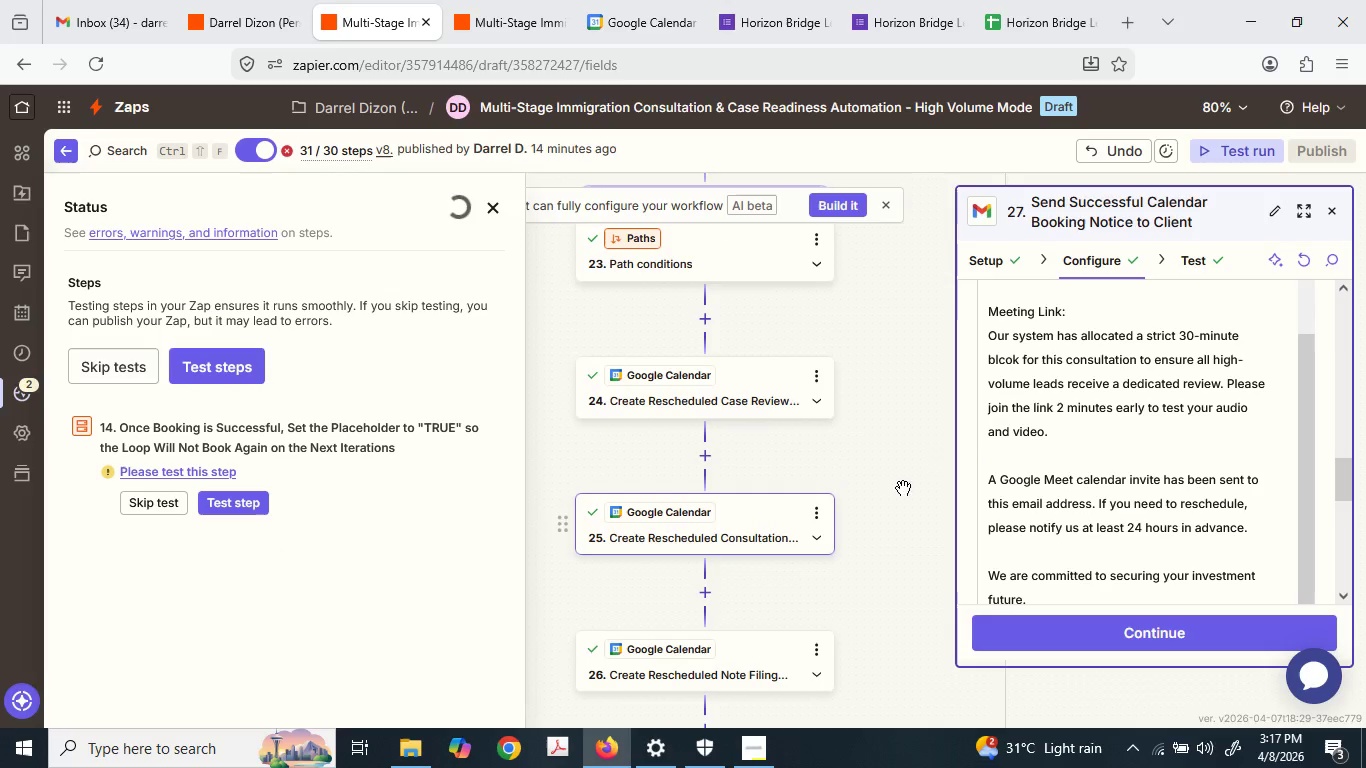 
scroll: coordinate [1057, 462], scroll_direction: up, amount: 2.0
 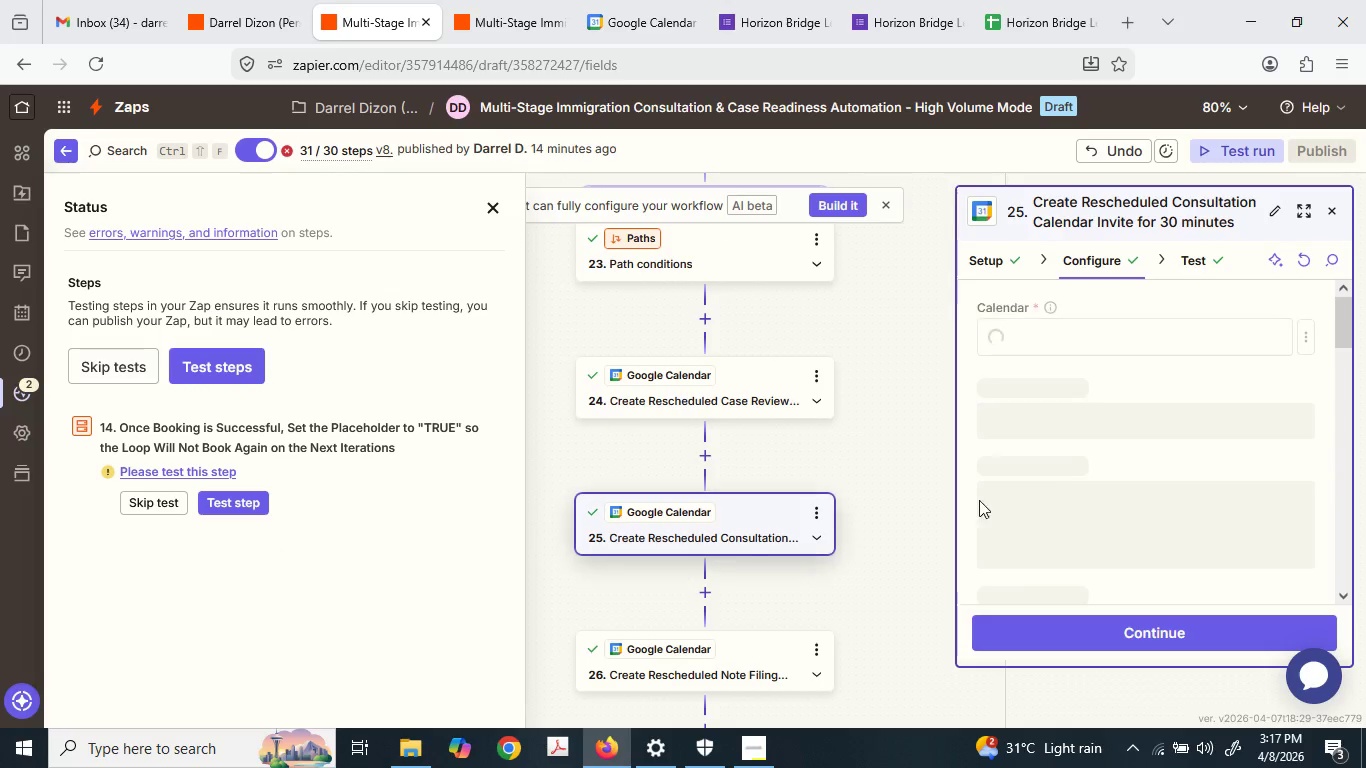 
scroll: coordinate [747, 558], scroll_direction: down, amount: 7.0
 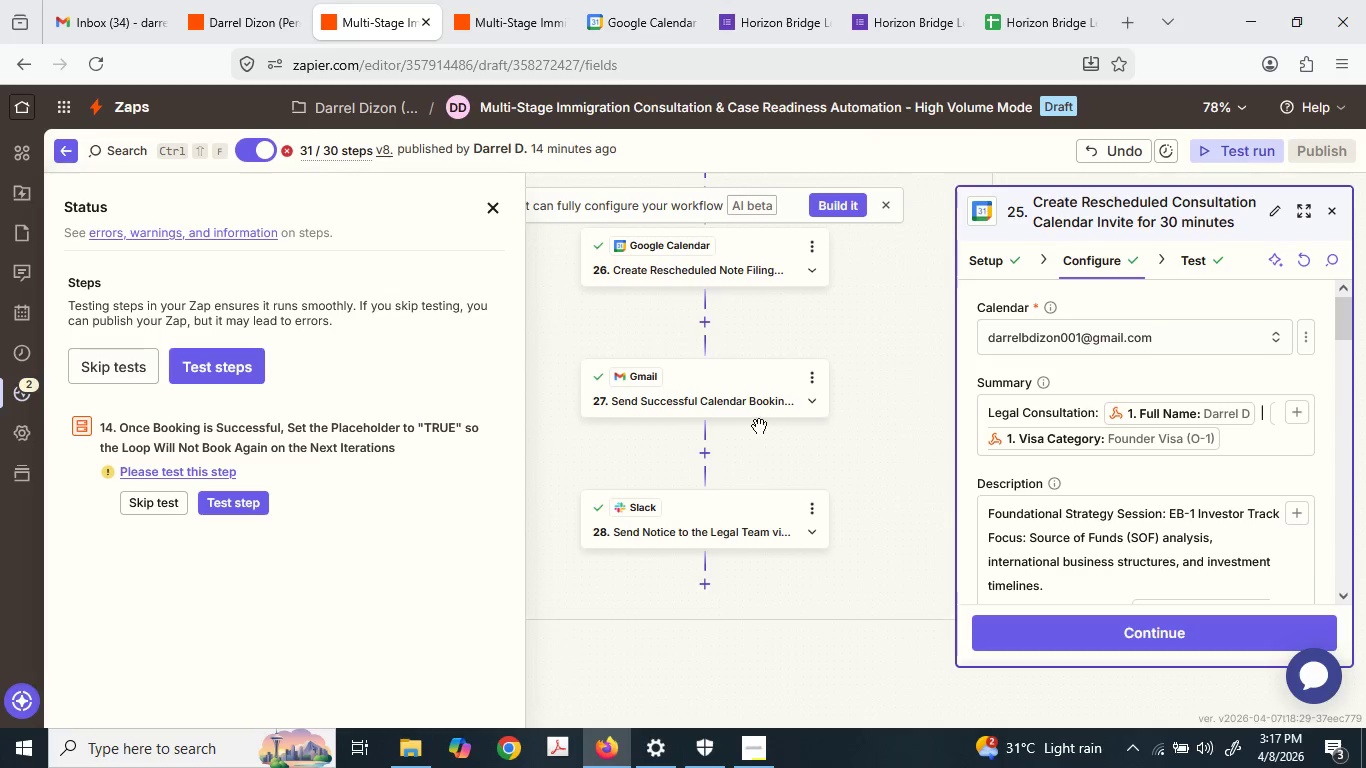 
left_click([758, 388])
 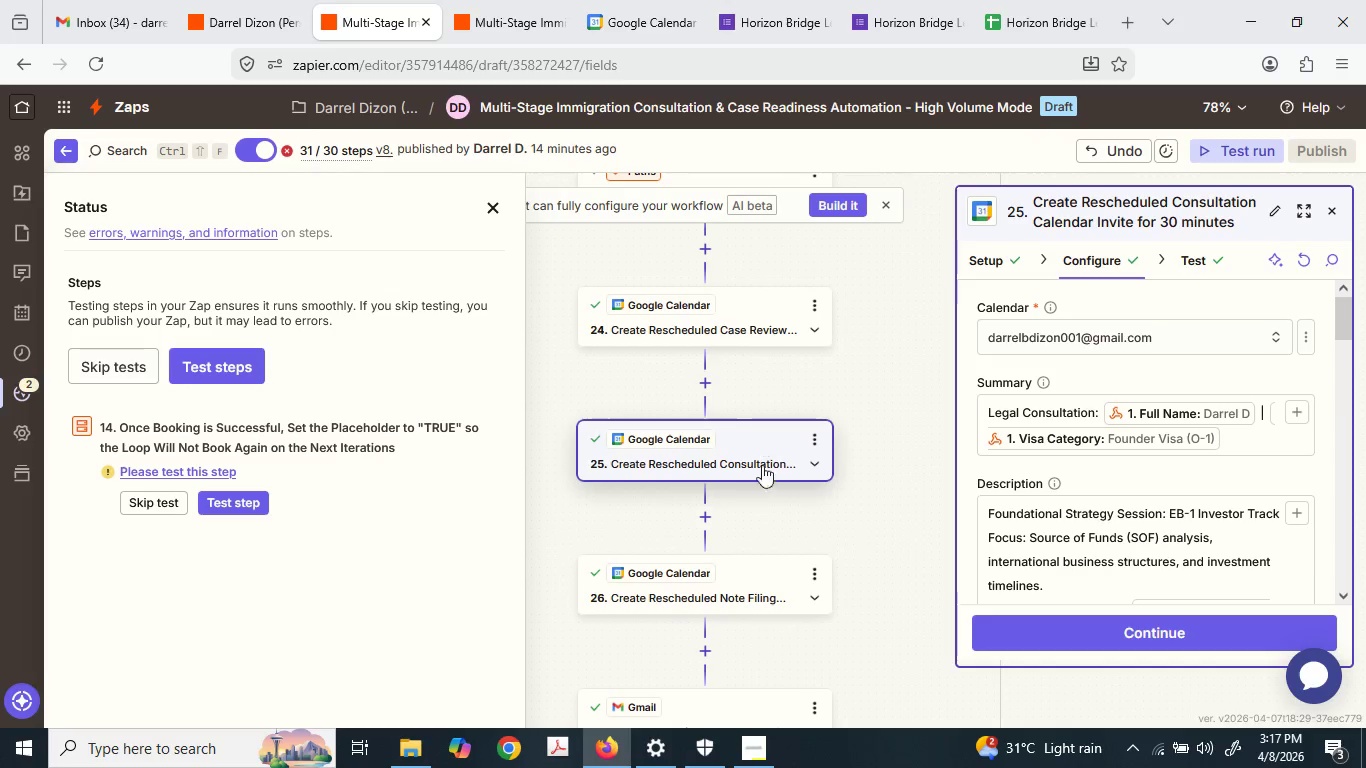 
left_click([718, 556])
 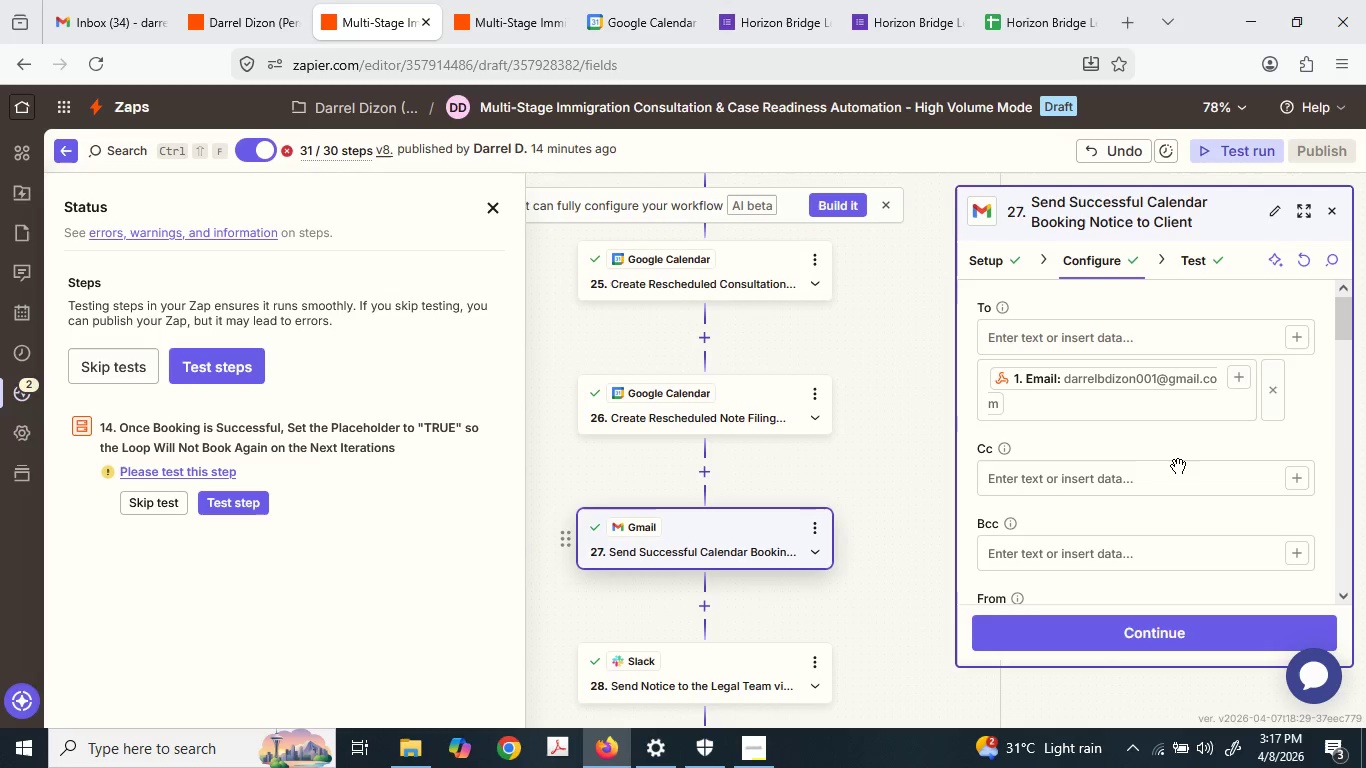 
scroll: coordinate [1067, 520], scroll_direction: down, amount: 16.0
 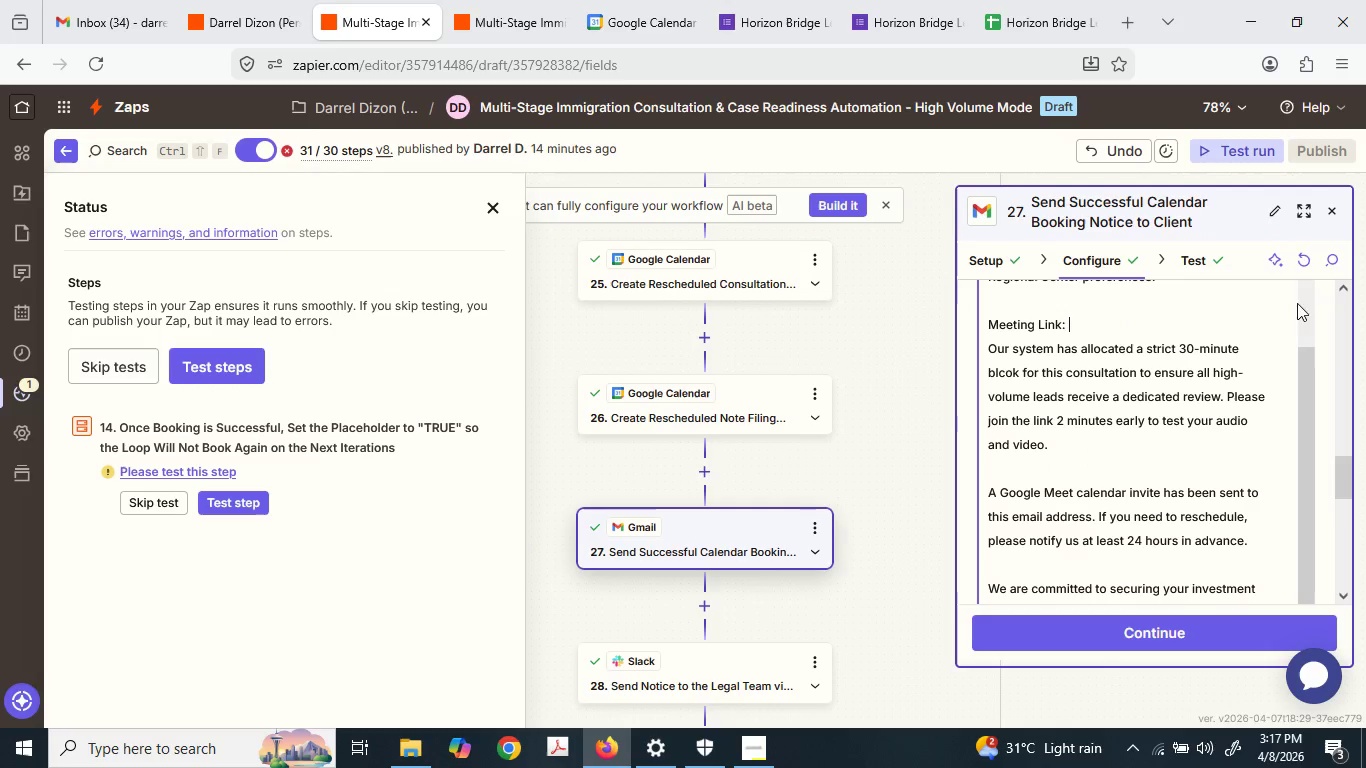 
scroll: coordinate [1251, 422], scroll_direction: up, amount: 17.0
 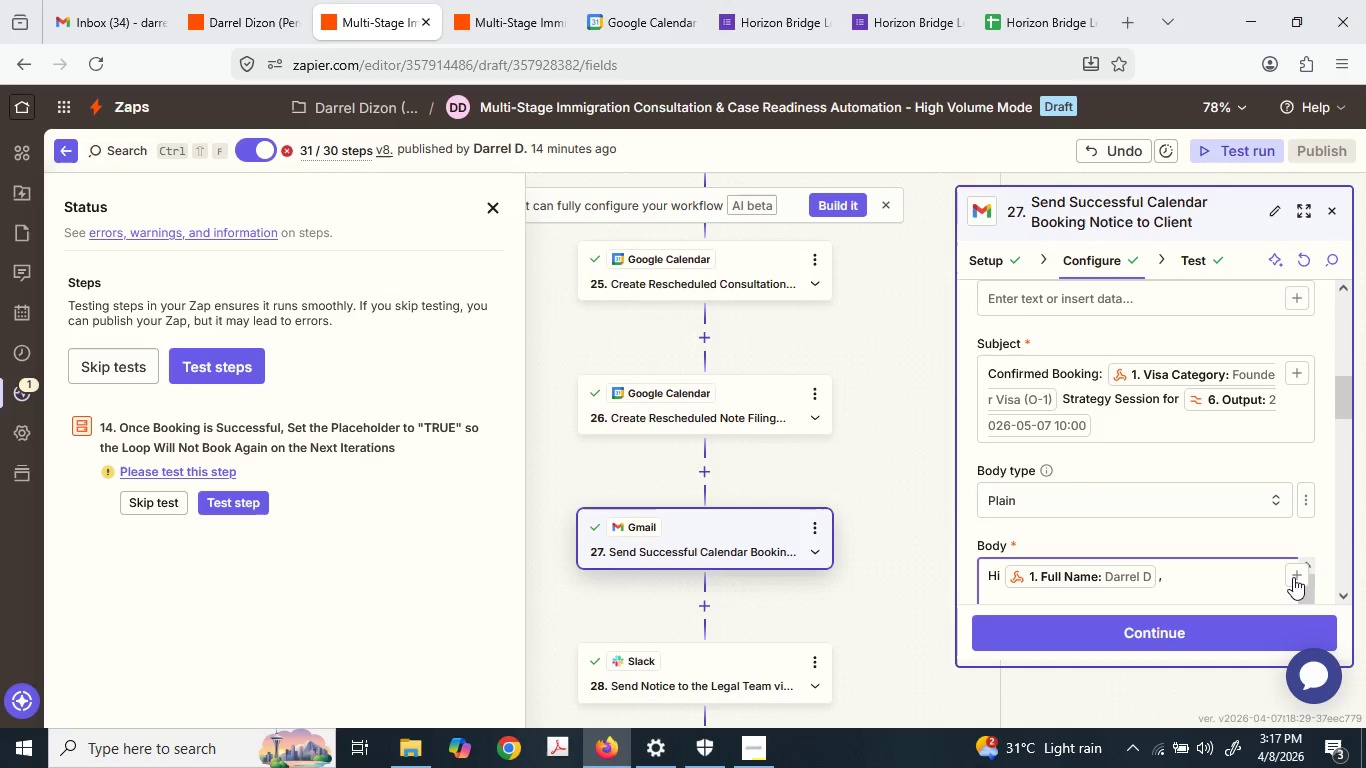 
left_click([1305, 576])
 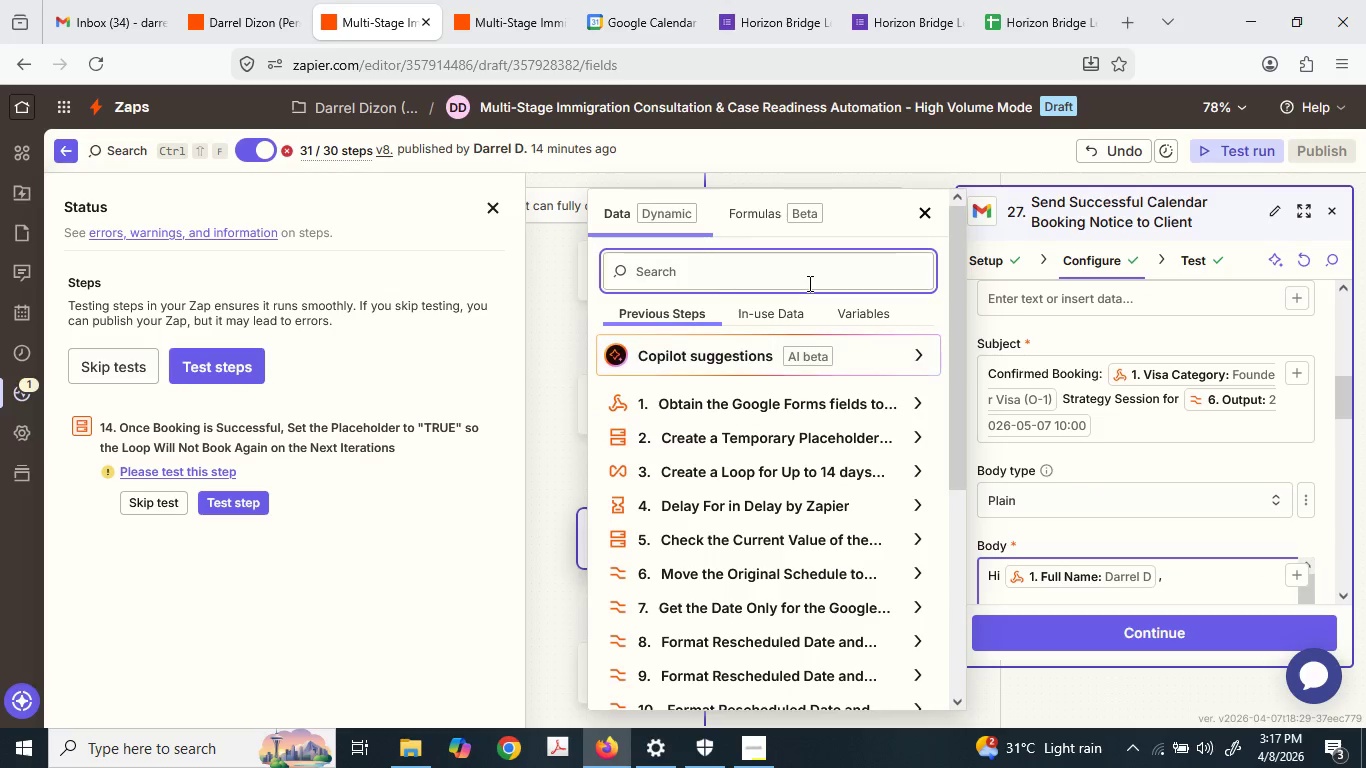 
left_click([808, 282])
 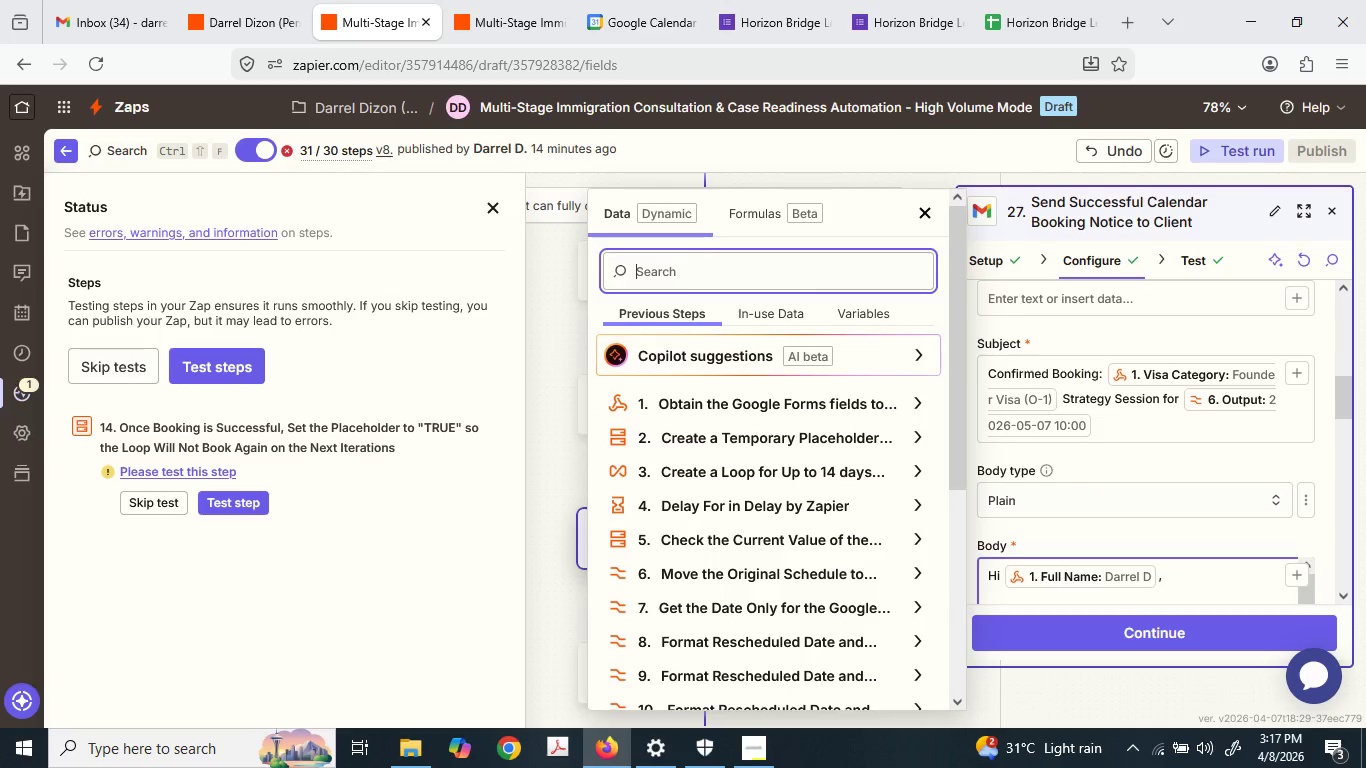 
type(link)
 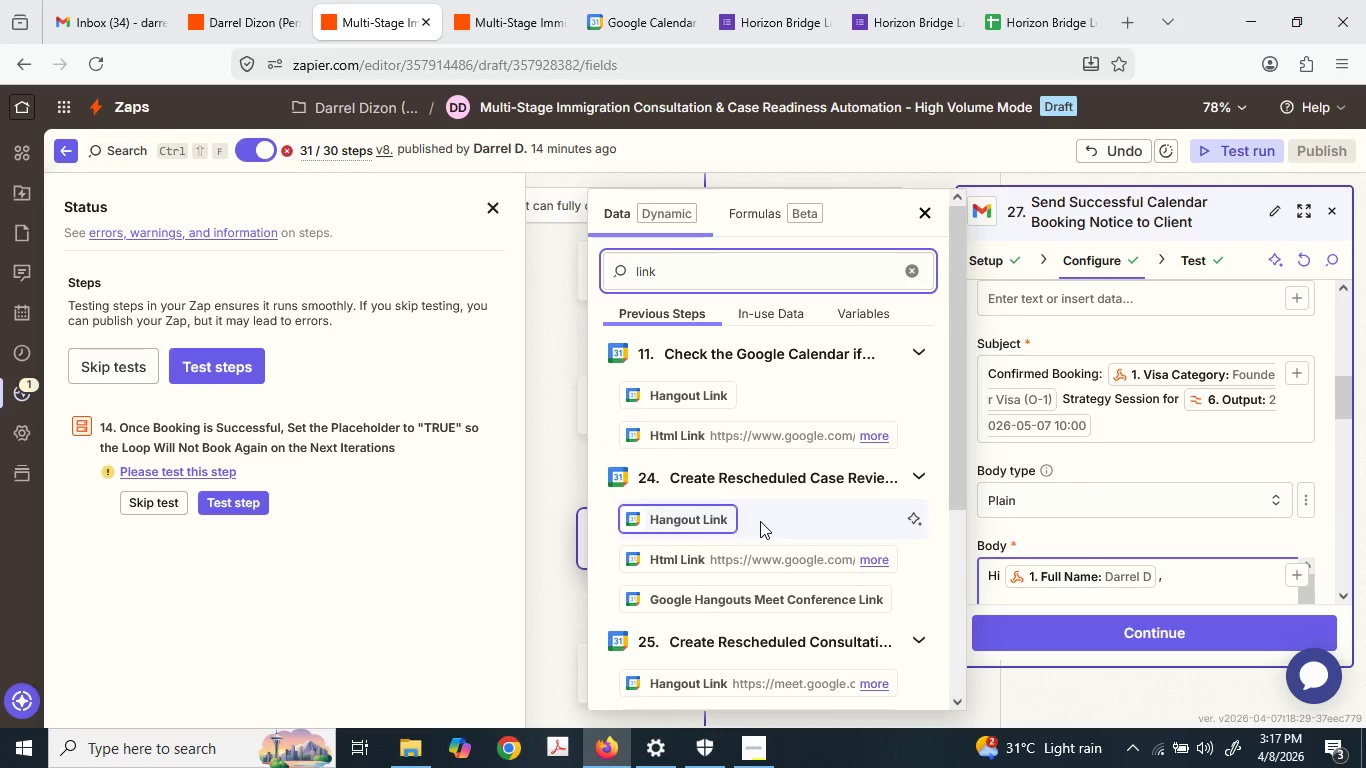 
scroll: coordinate [760, 521], scroll_direction: down, amount: 2.0
 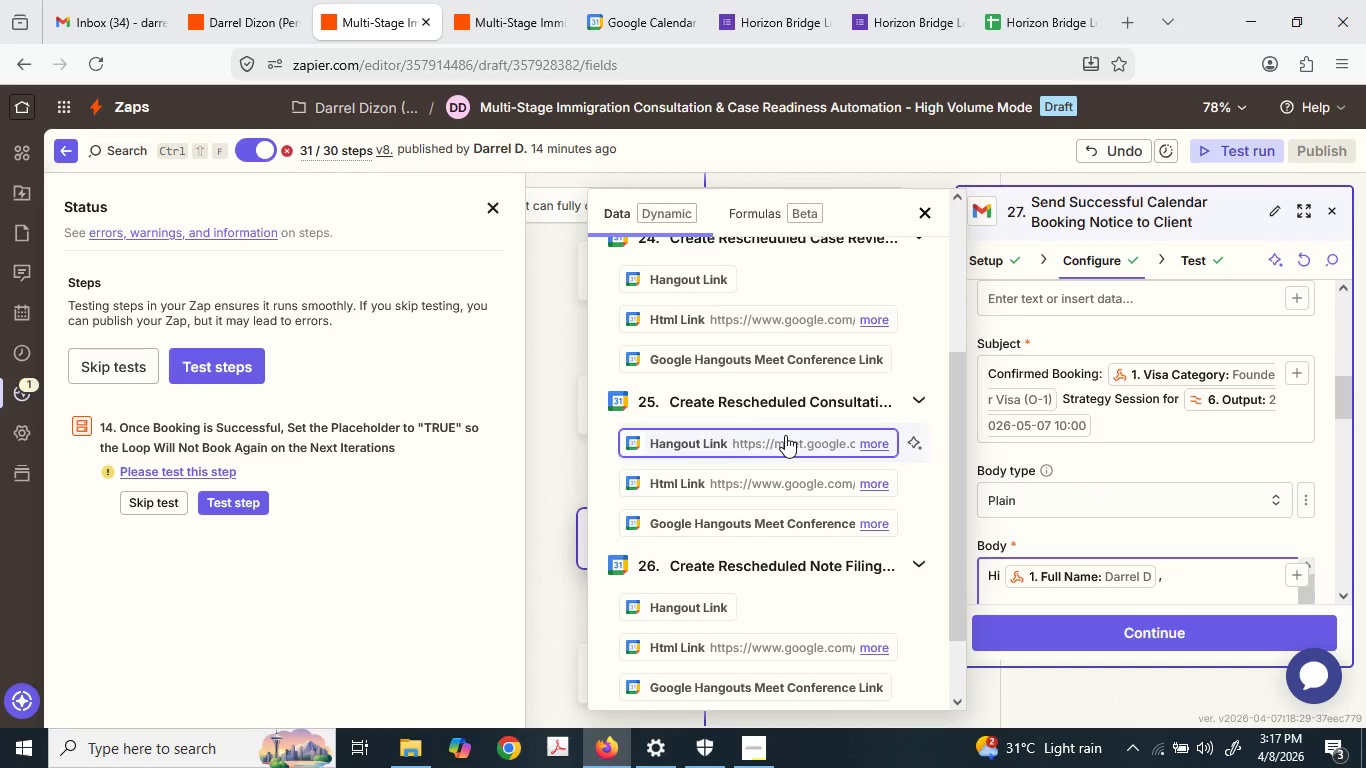 
left_click([785, 435])
 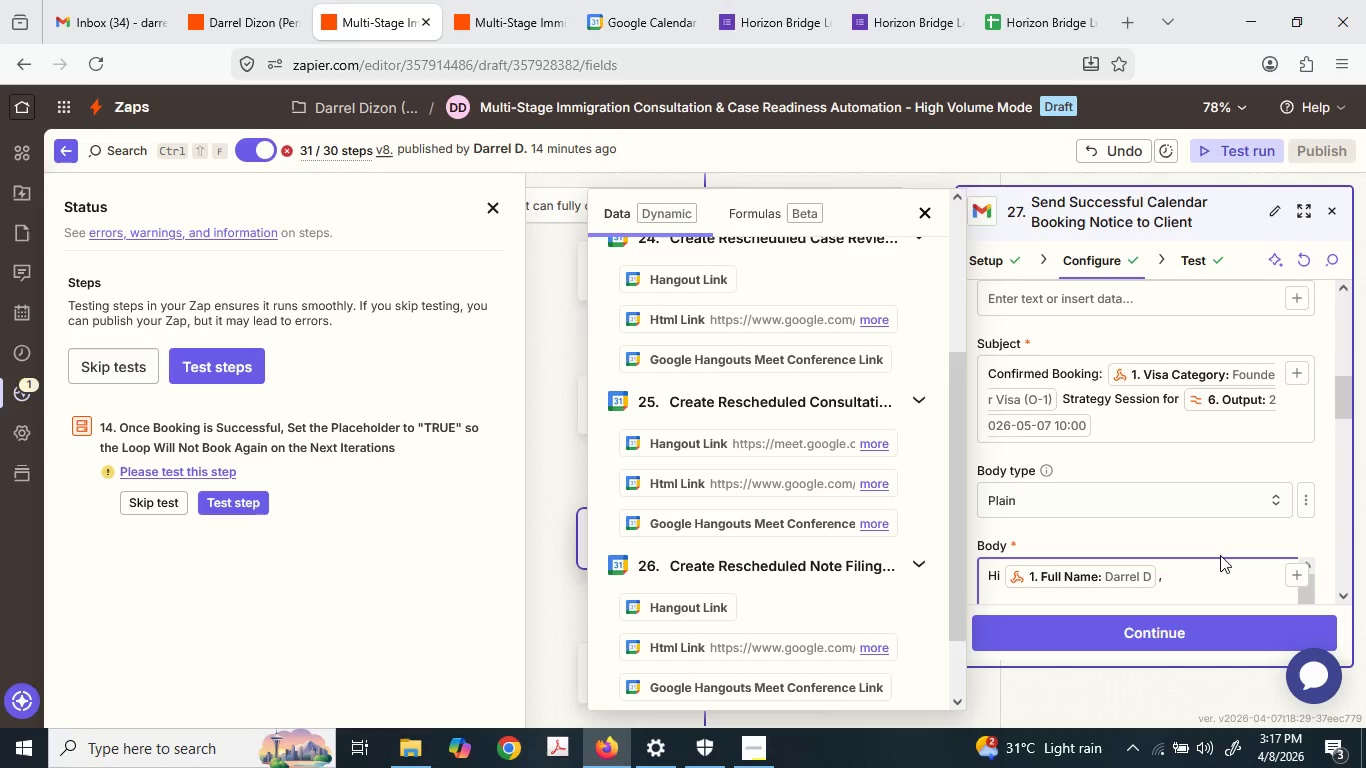 
scroll: coordinate [1216, 540], scroll_direction: down, amount: 5.0
 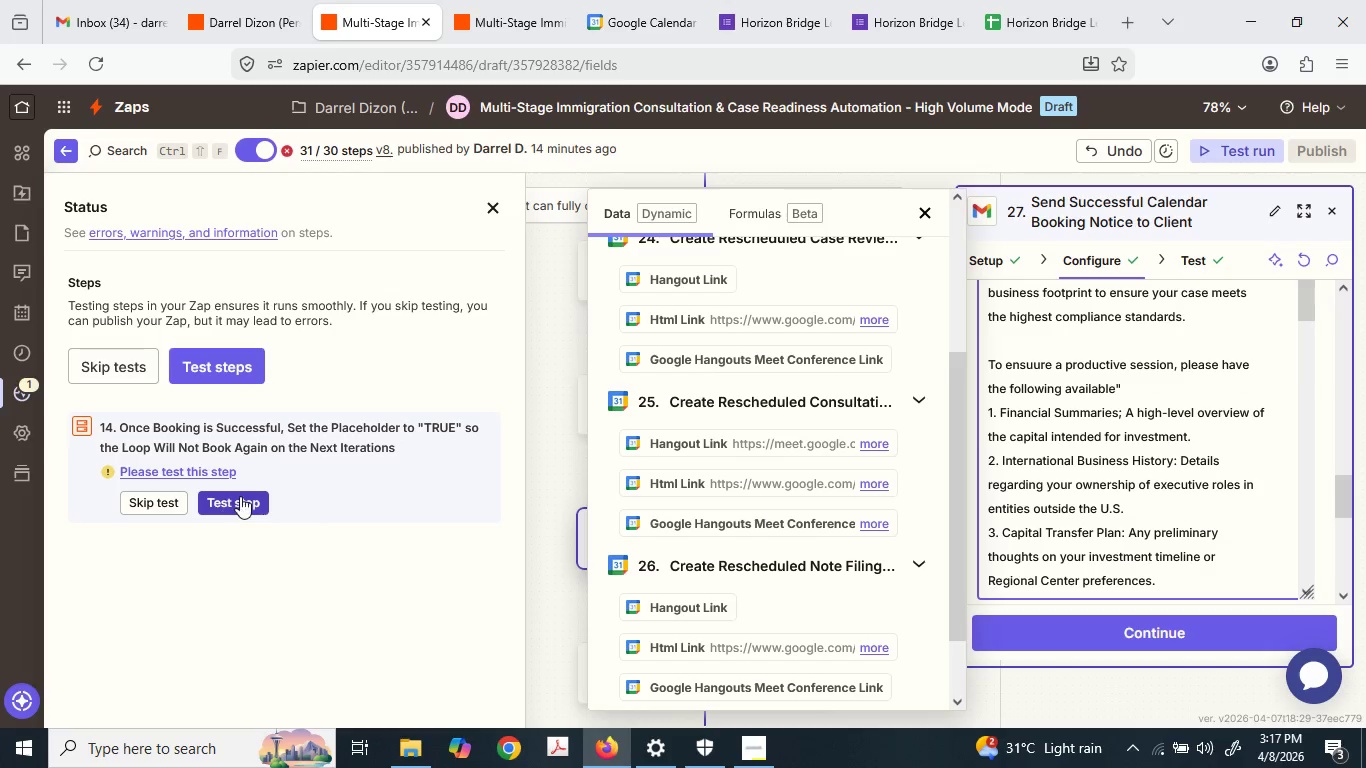 
left_click([241, 496])
 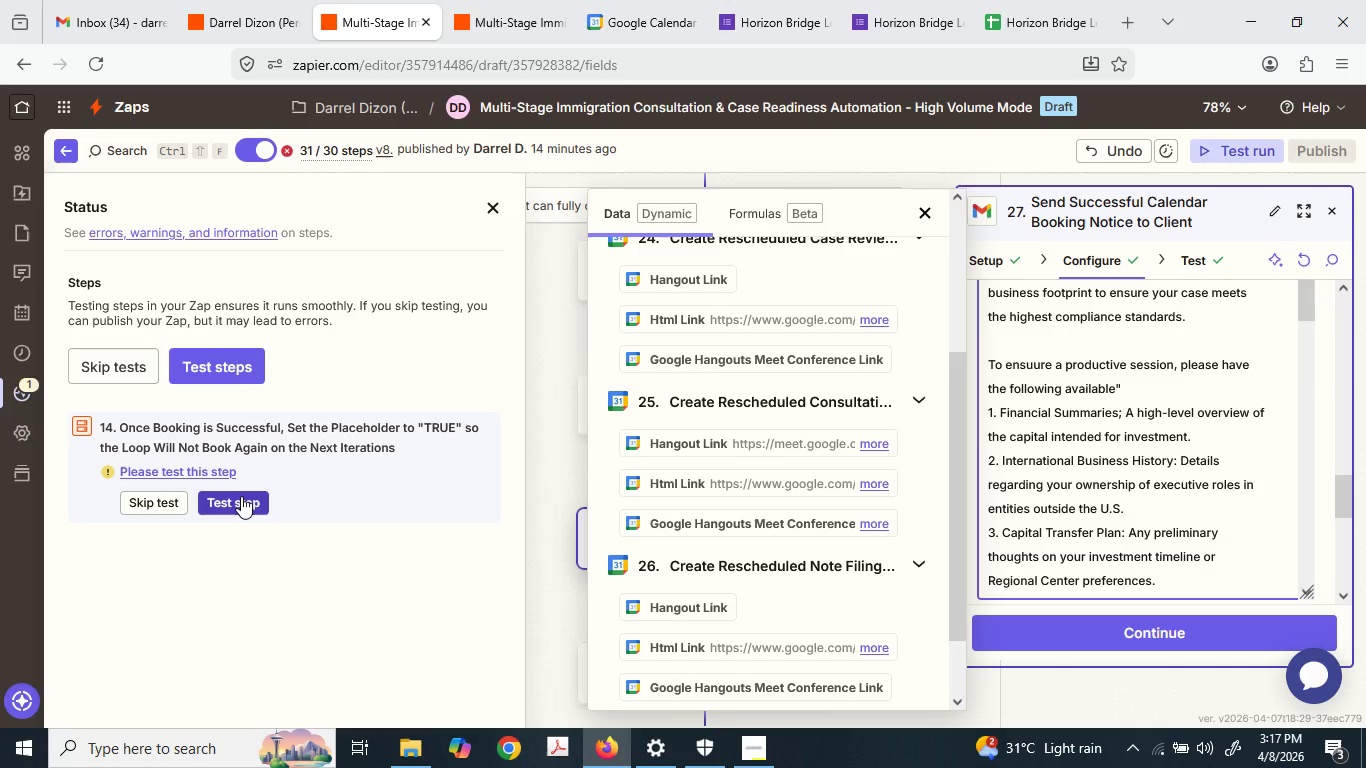 
mouse_move([263, 492])
 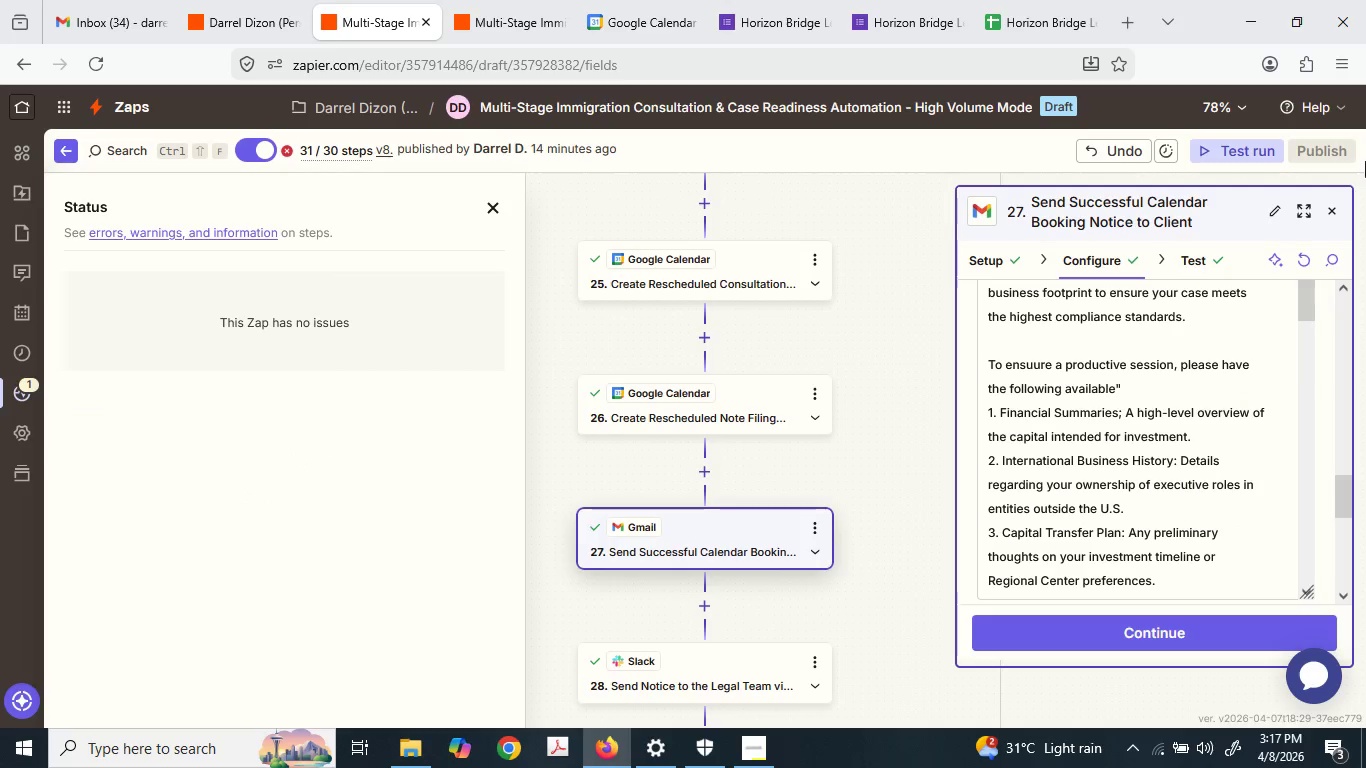 
wait(5.43)
 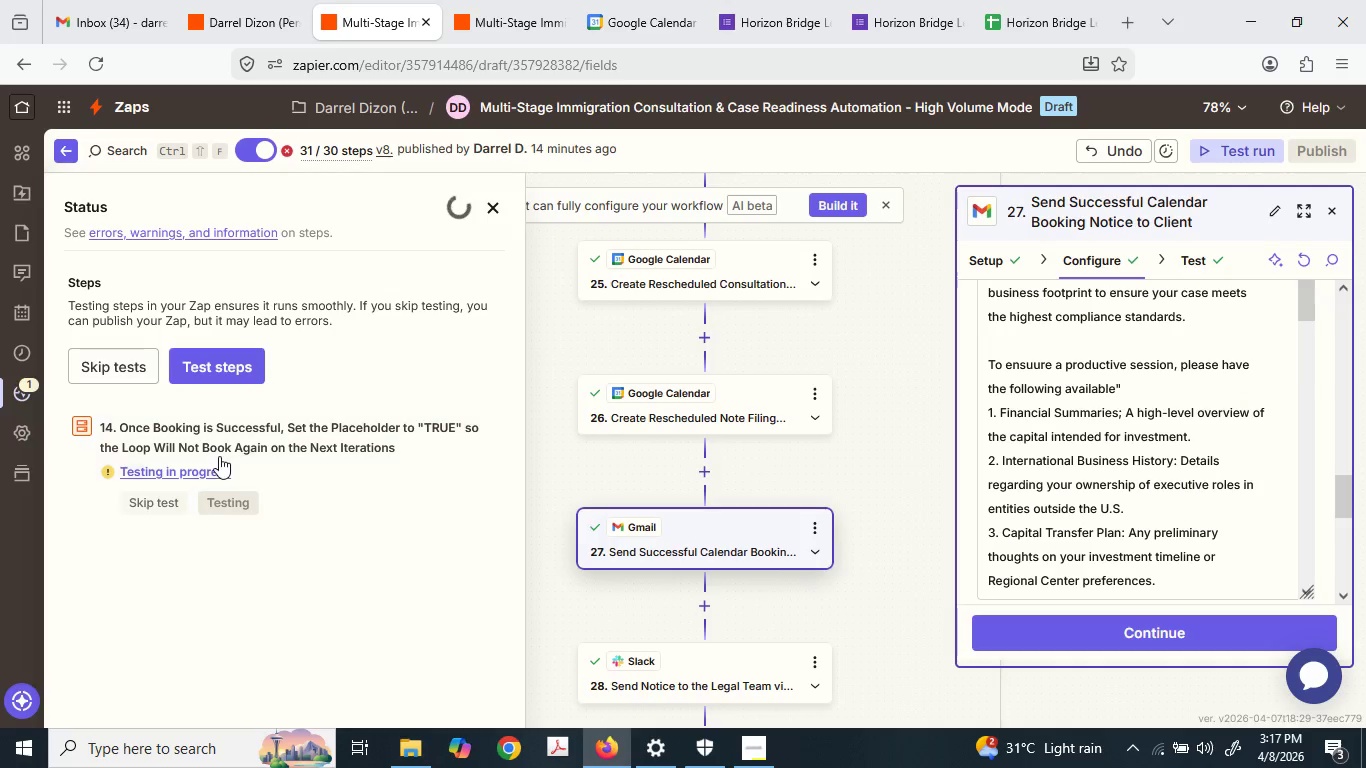 
left_click([1311, 153])
 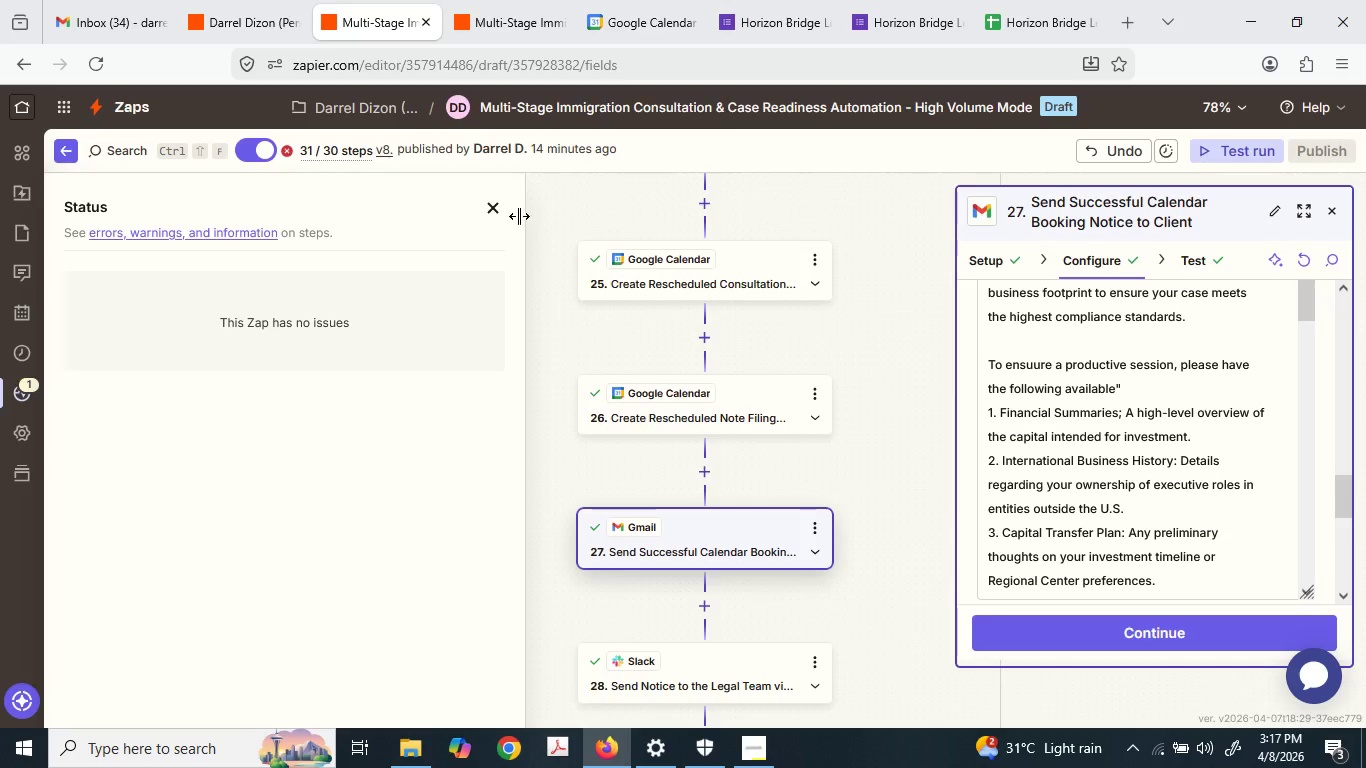 
left_click([495, 209])
 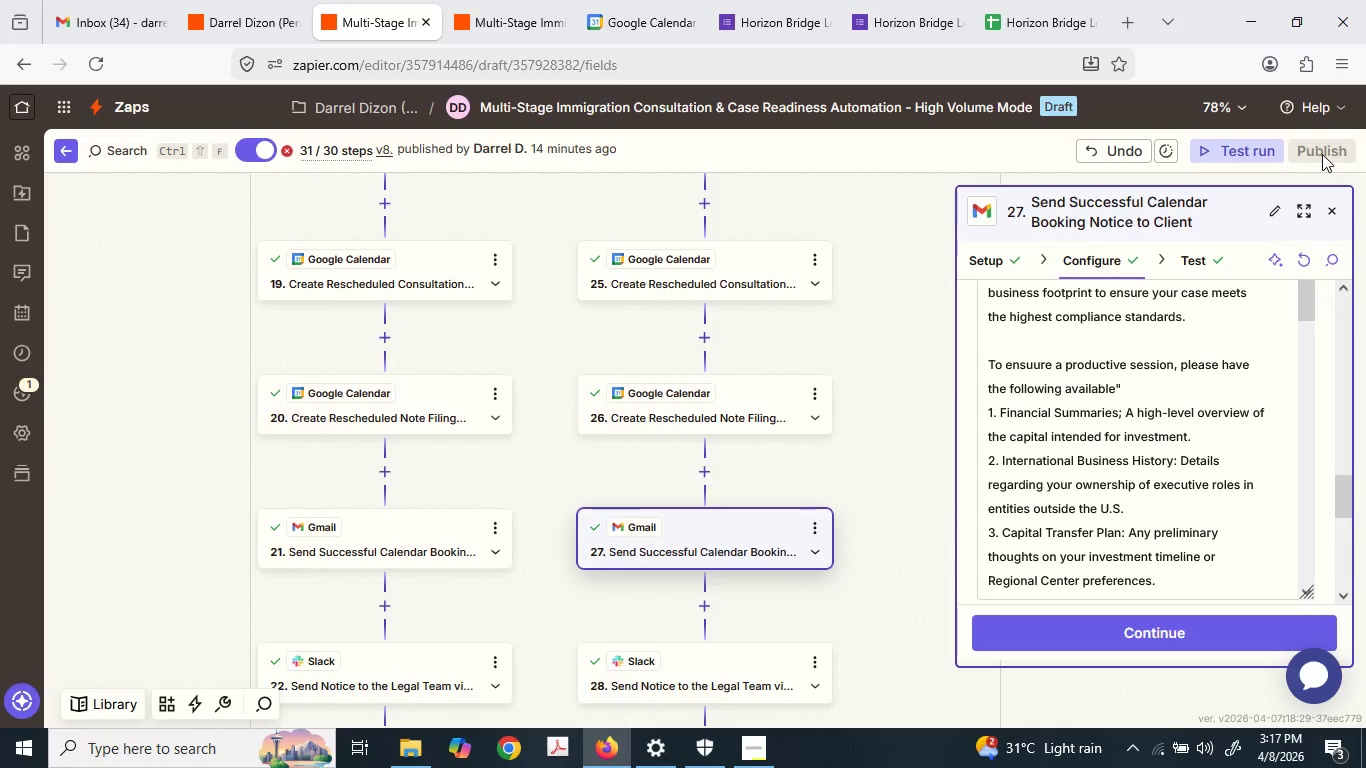 
left_click([1322, 154])
 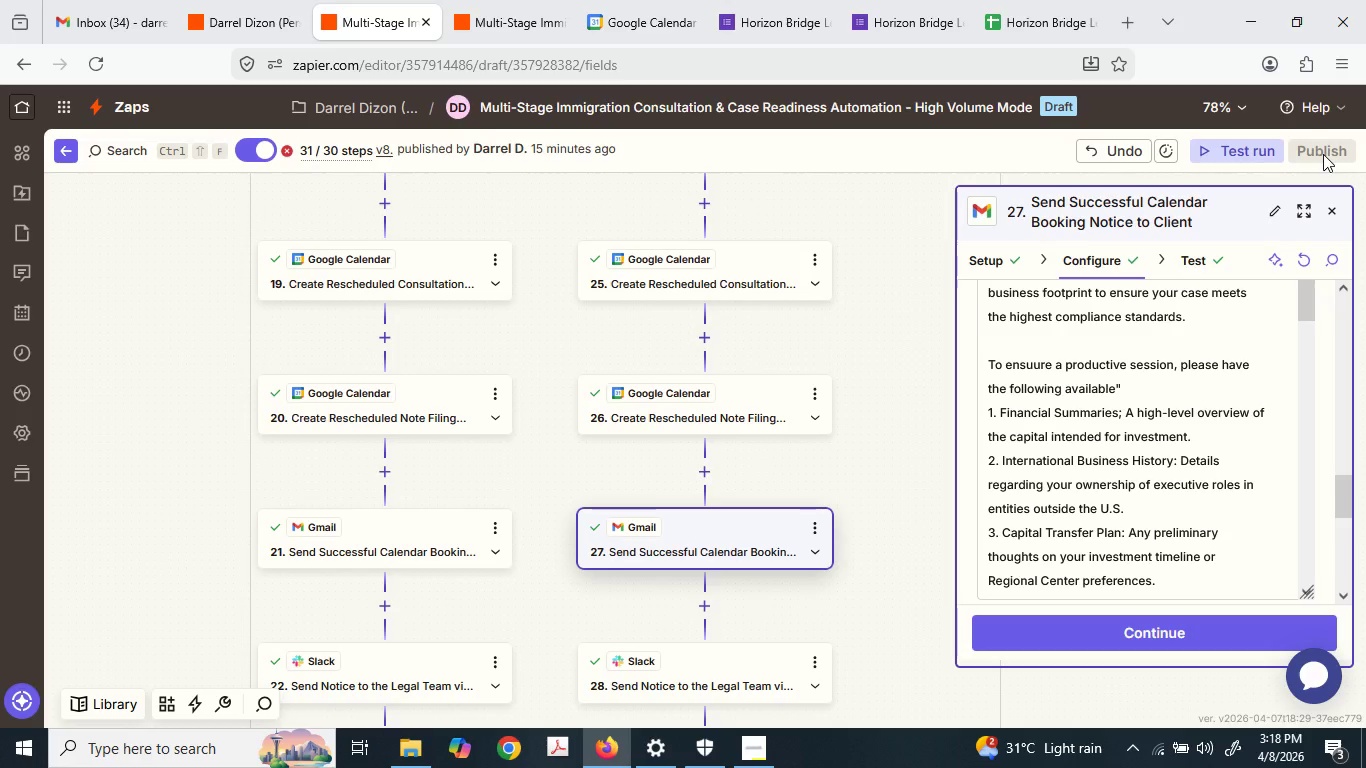 
wait(29.03)
 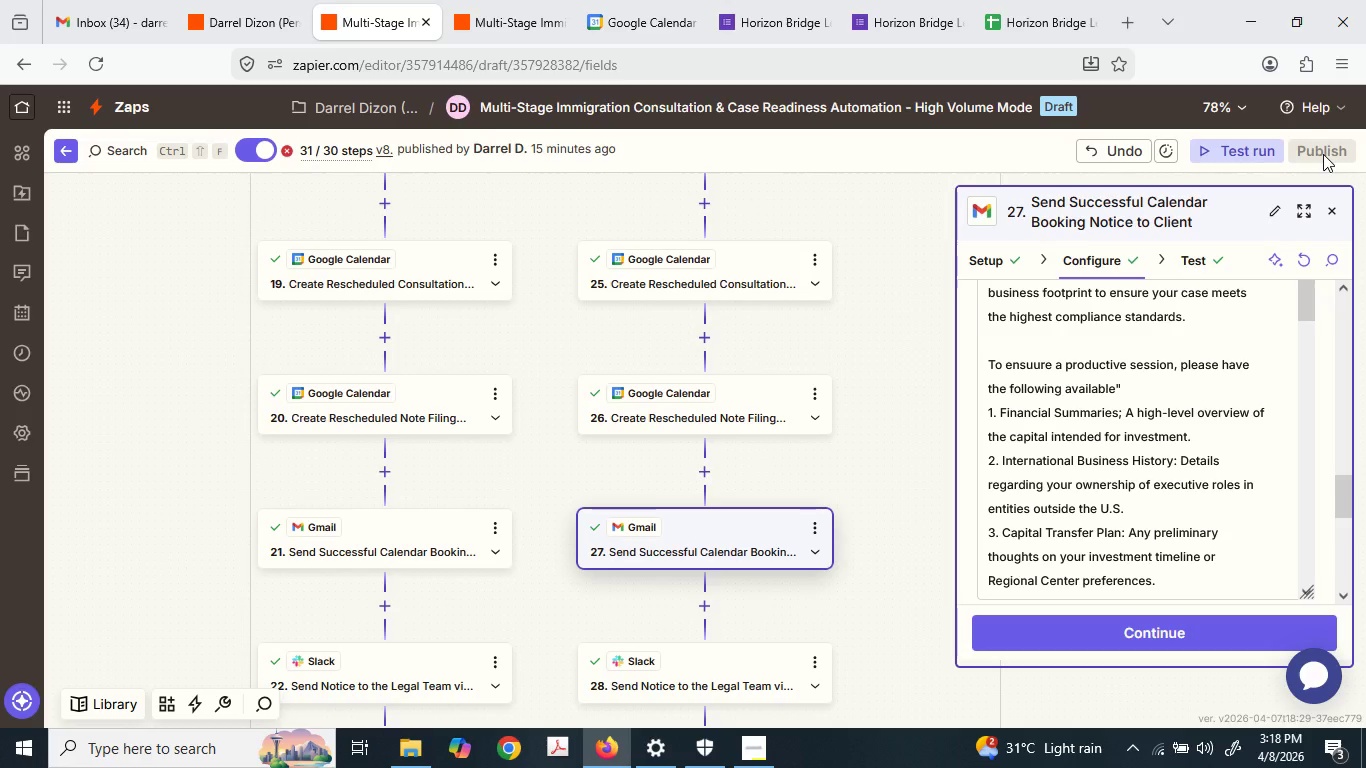 
left_click([203, 0])
 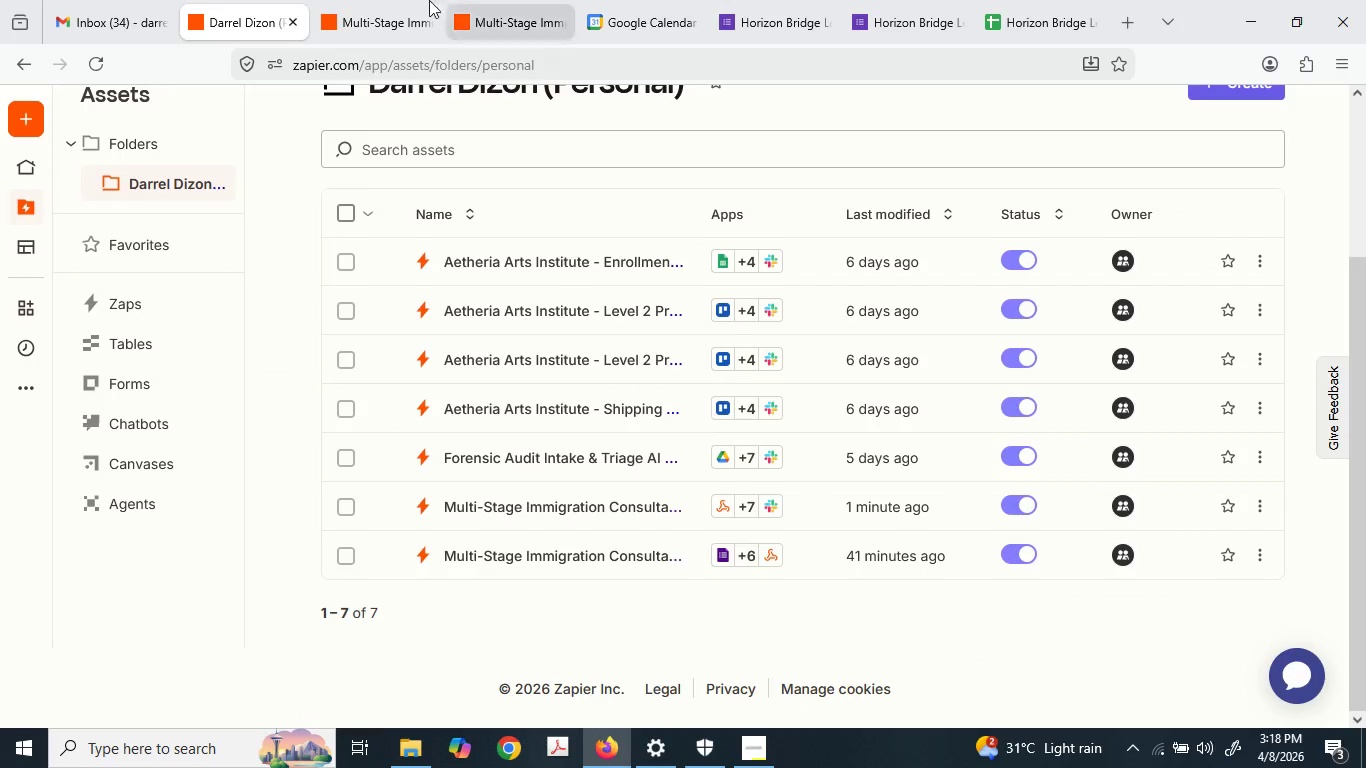 
left_click([388, 0])
 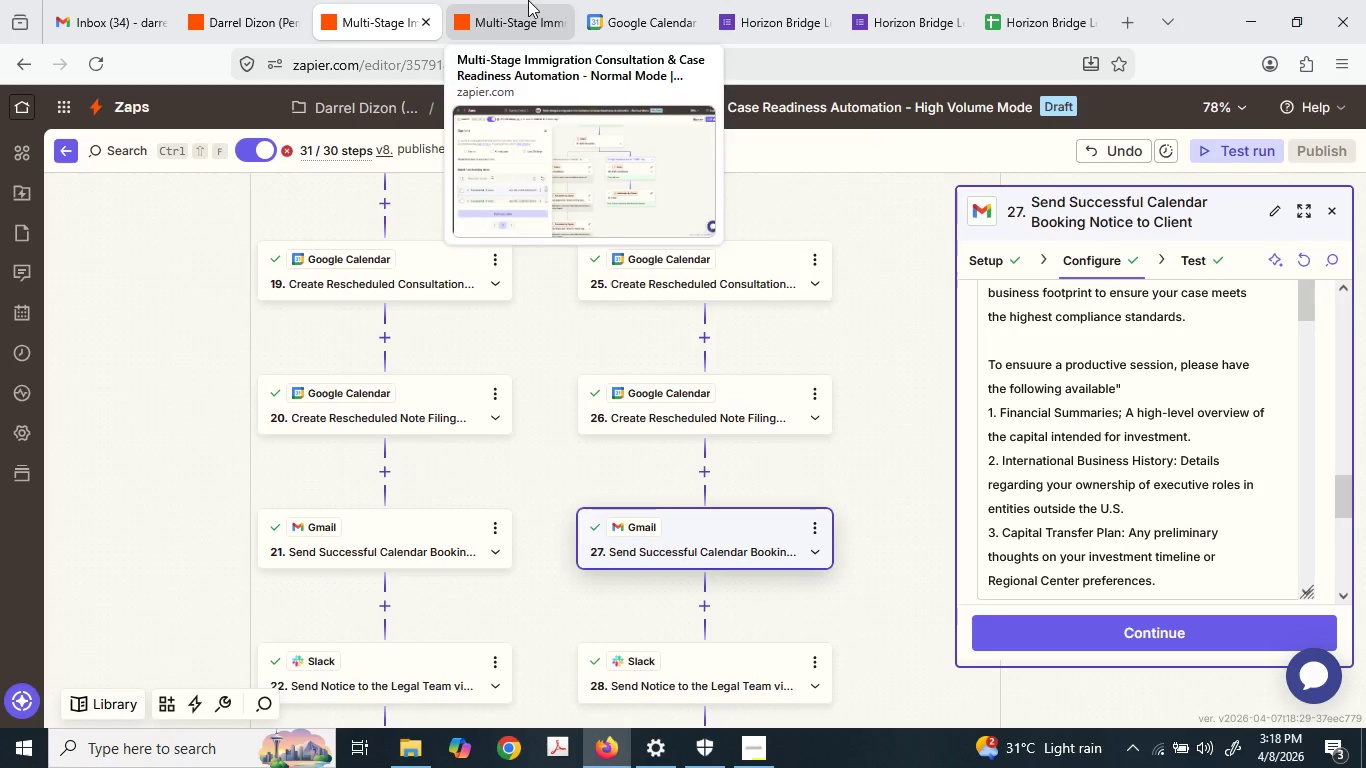 
scroll: coordinate [739, 493], scroll_direction: up, amount: 6.0
 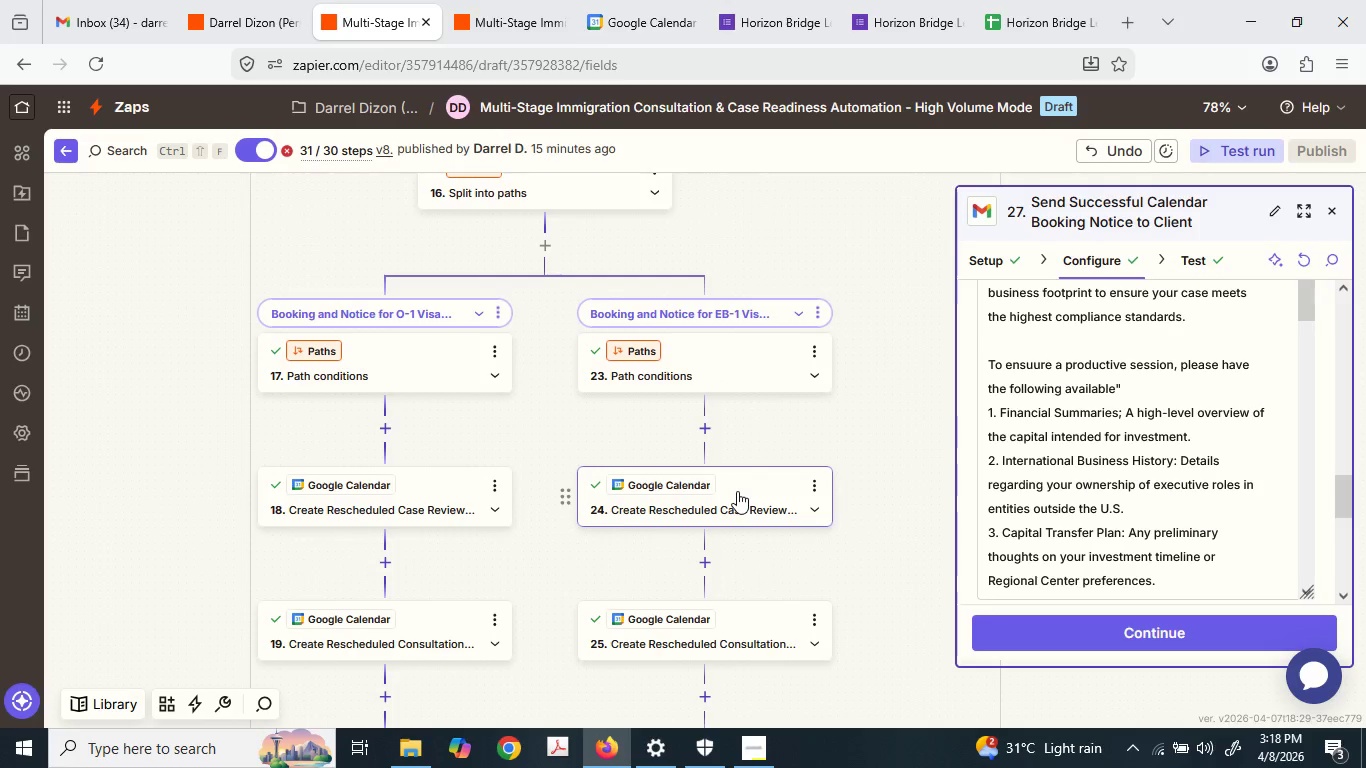 
scroll: coordinate [1078, 502], scroll_direction: down, amount: 12.0
 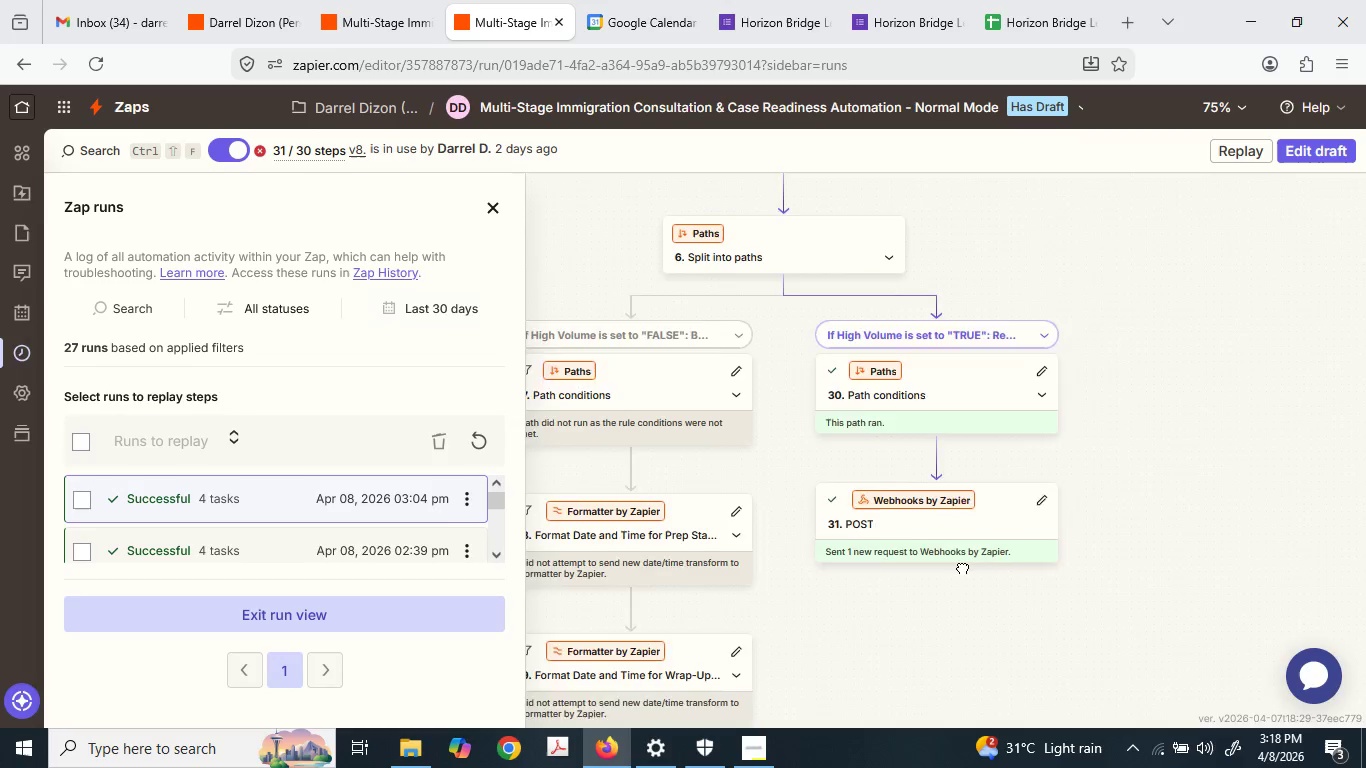 
left_click([415, 0])
 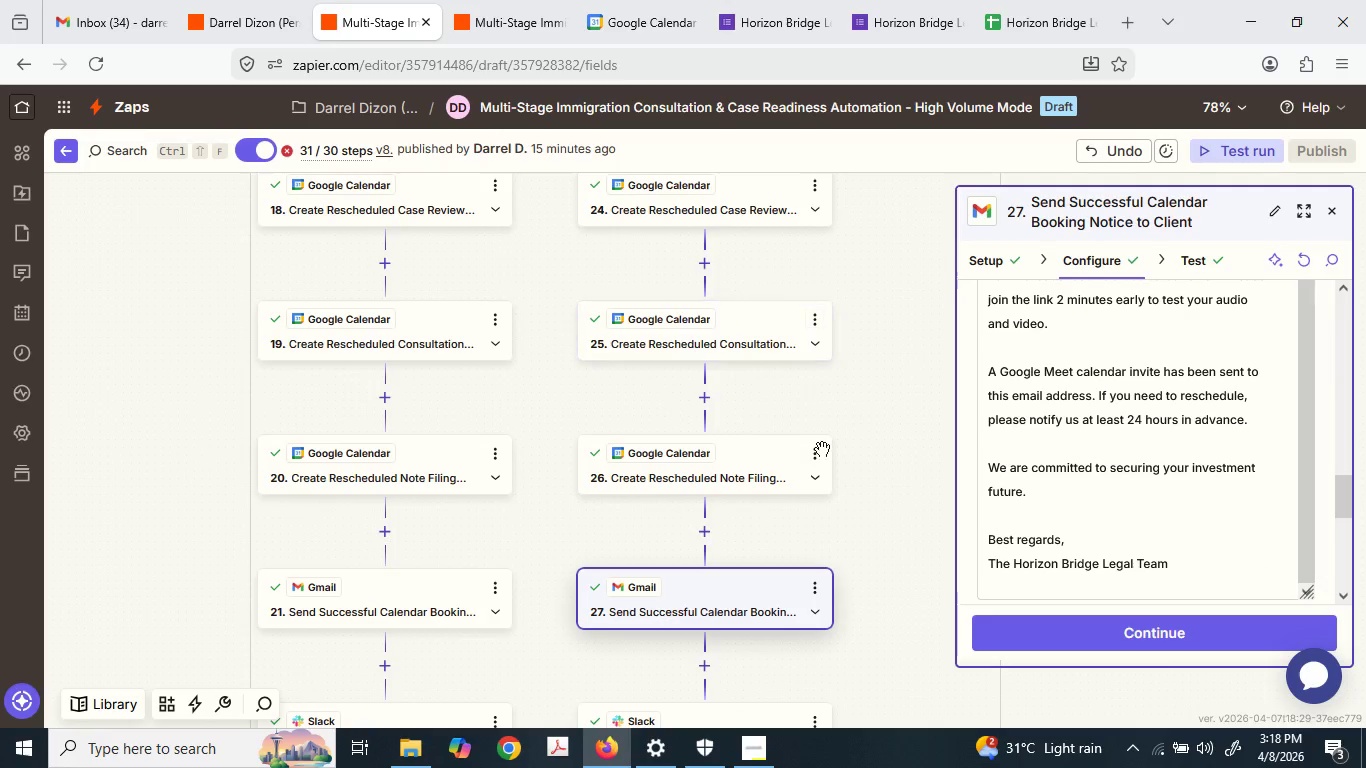 
scroll: coordinate [778, 627], scroll_direction: none, amount: 0.0
 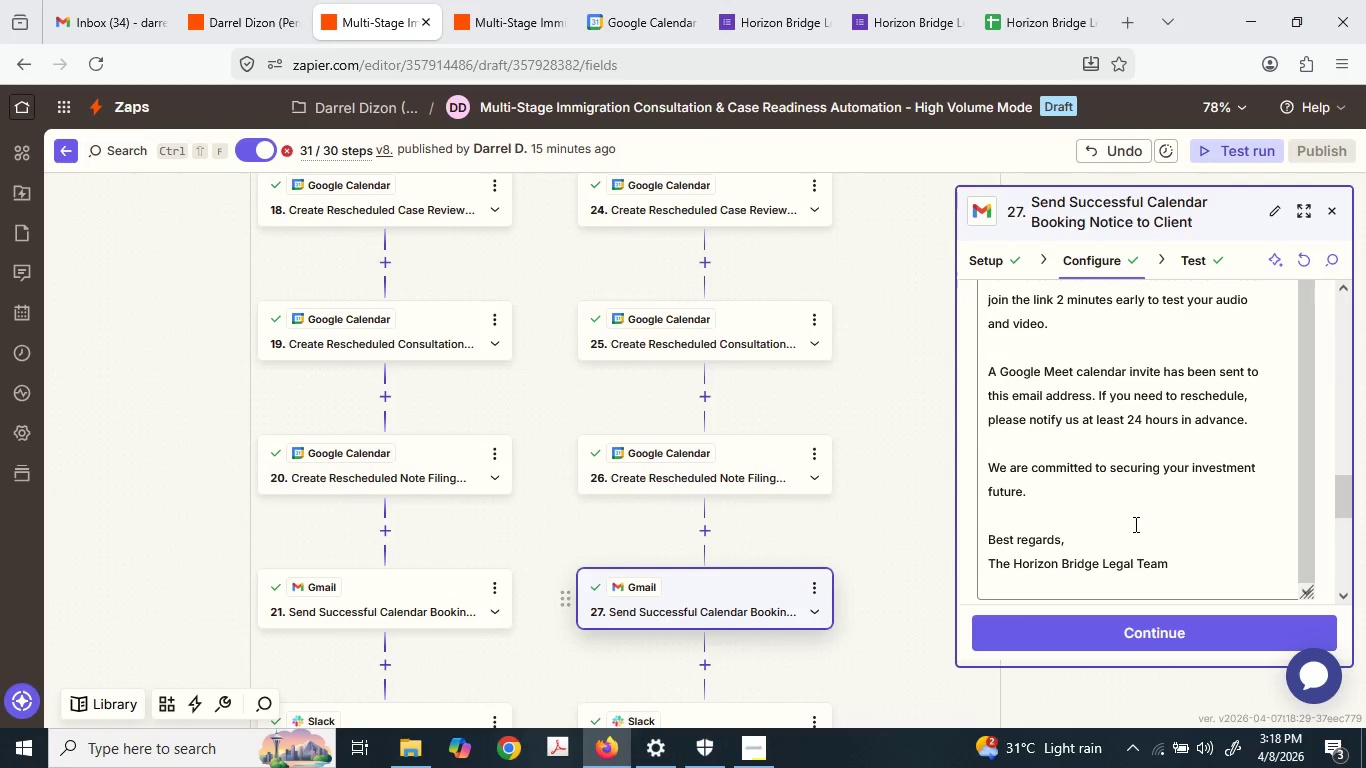 
scroll: coordinate [1138, 515], scroll_direction: down, amount: 4.0
 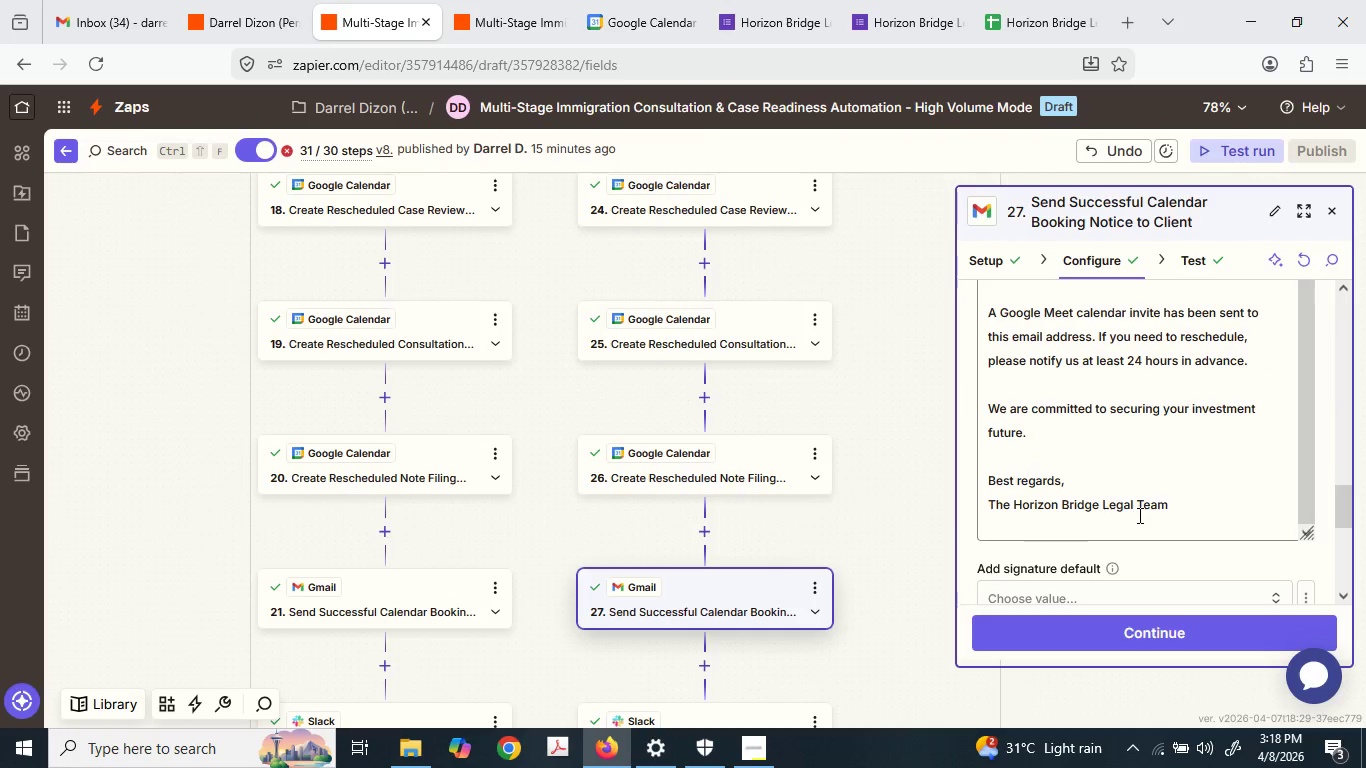 
scroll: coordinate [1138, 515], scroll_direction: up, amount: 2.0
 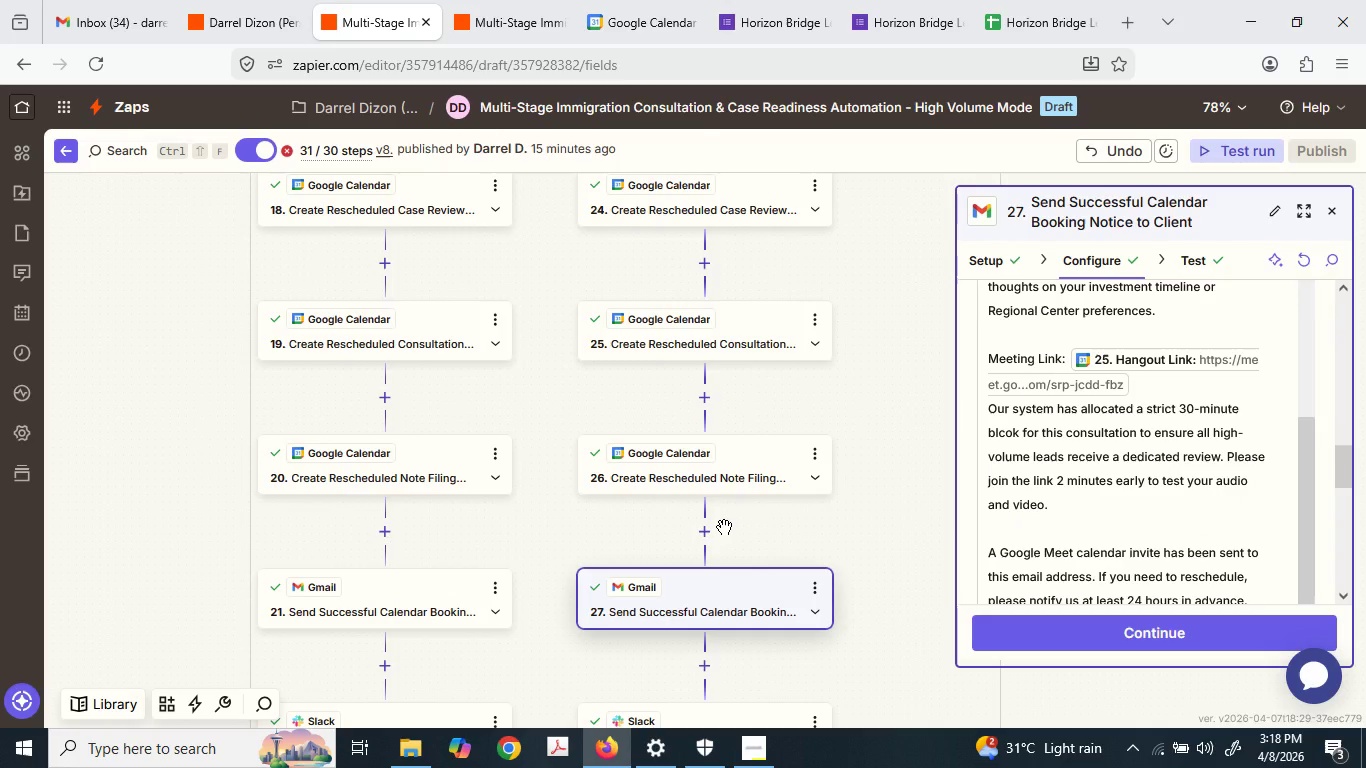 
scroll: coordinate [724, 527], scroll_direction: down, amount: 2.0
 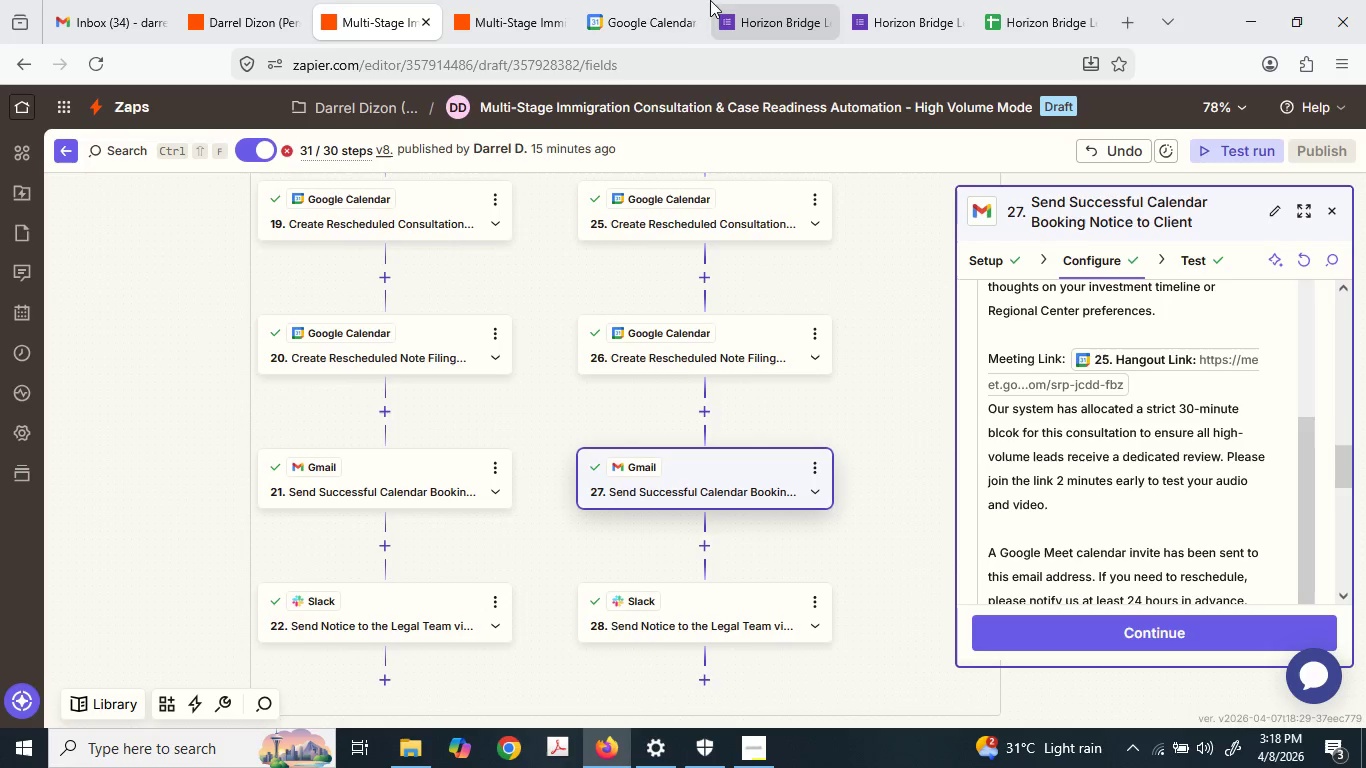 
left_click([572, 0])
 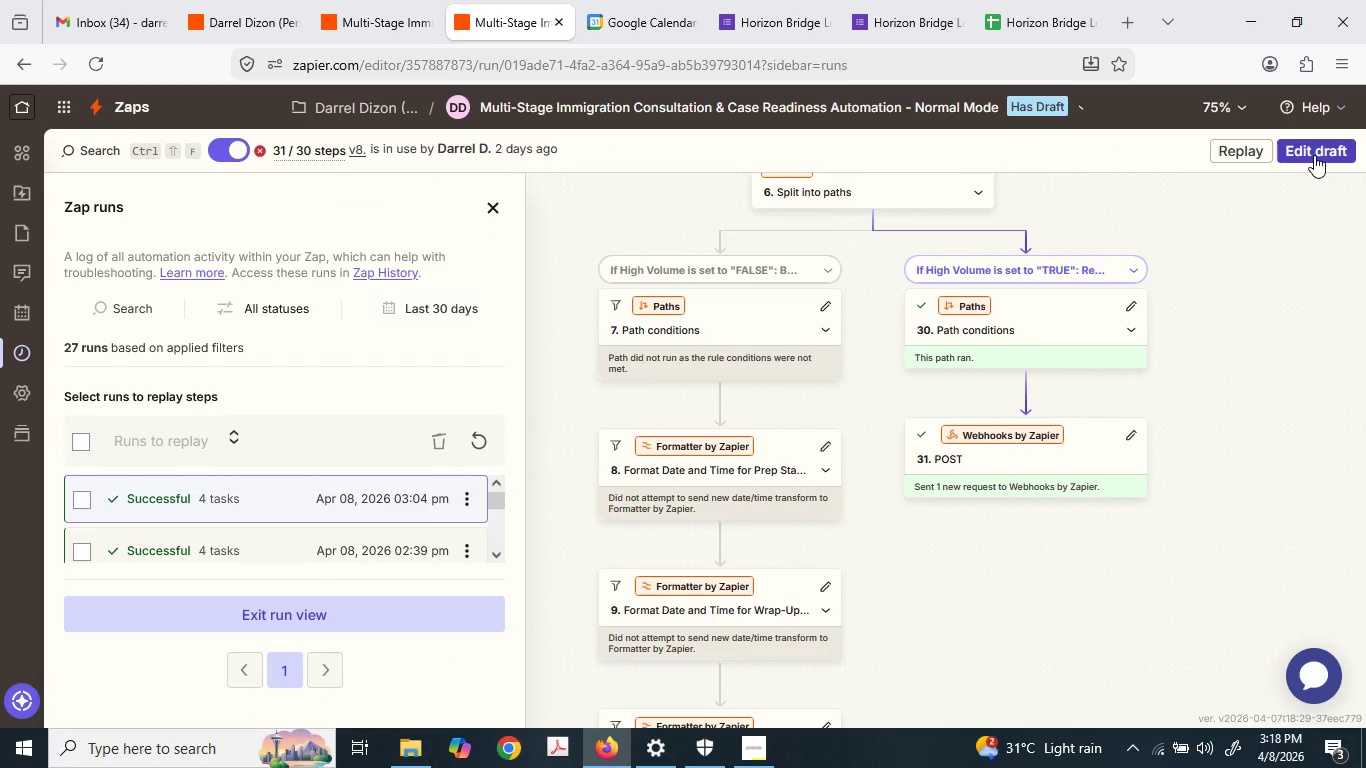 
left_click([1314, 155])
 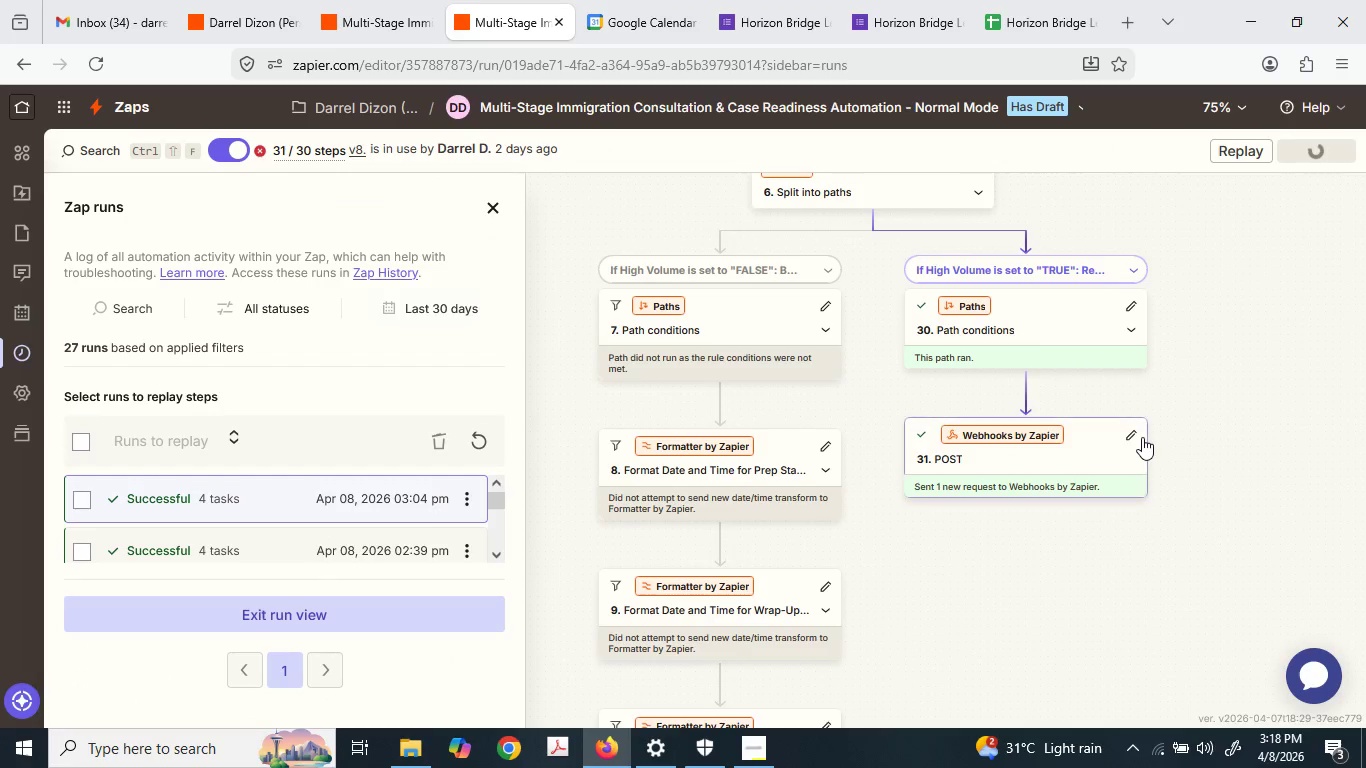 
scroll: coordinate [1136, 415], scroll_direction: up, amount: 8.0
 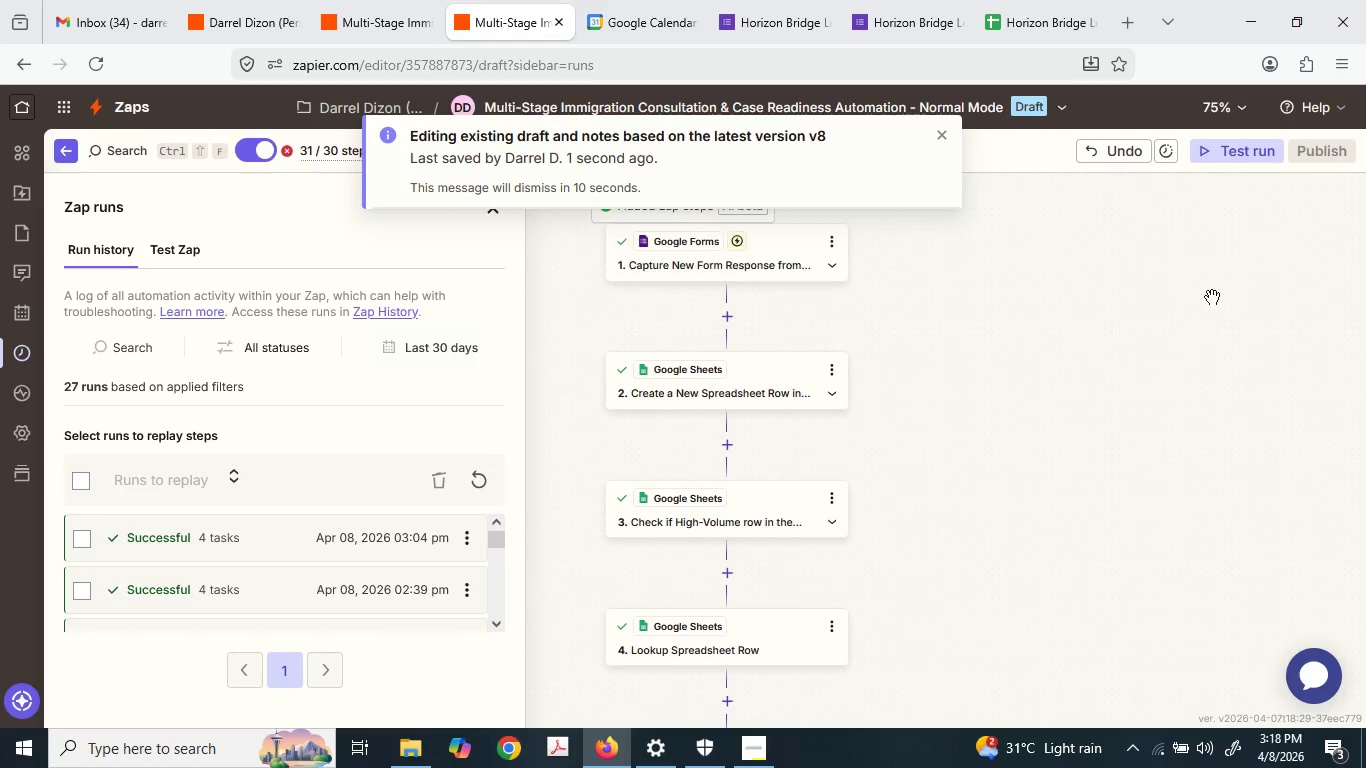 
scroll: coordinate [1198, 528], scroll_direction: down, amount: 11.0
 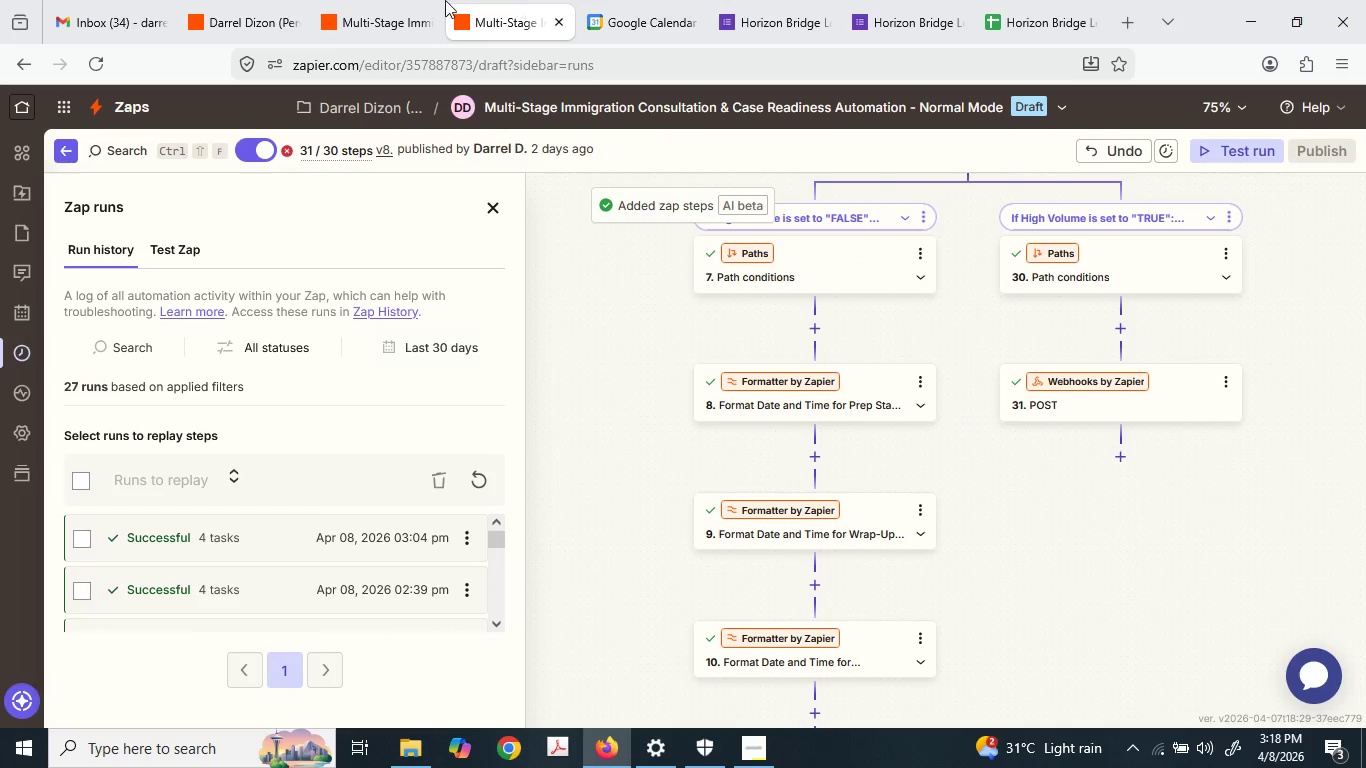 
left_click([354, 0])
 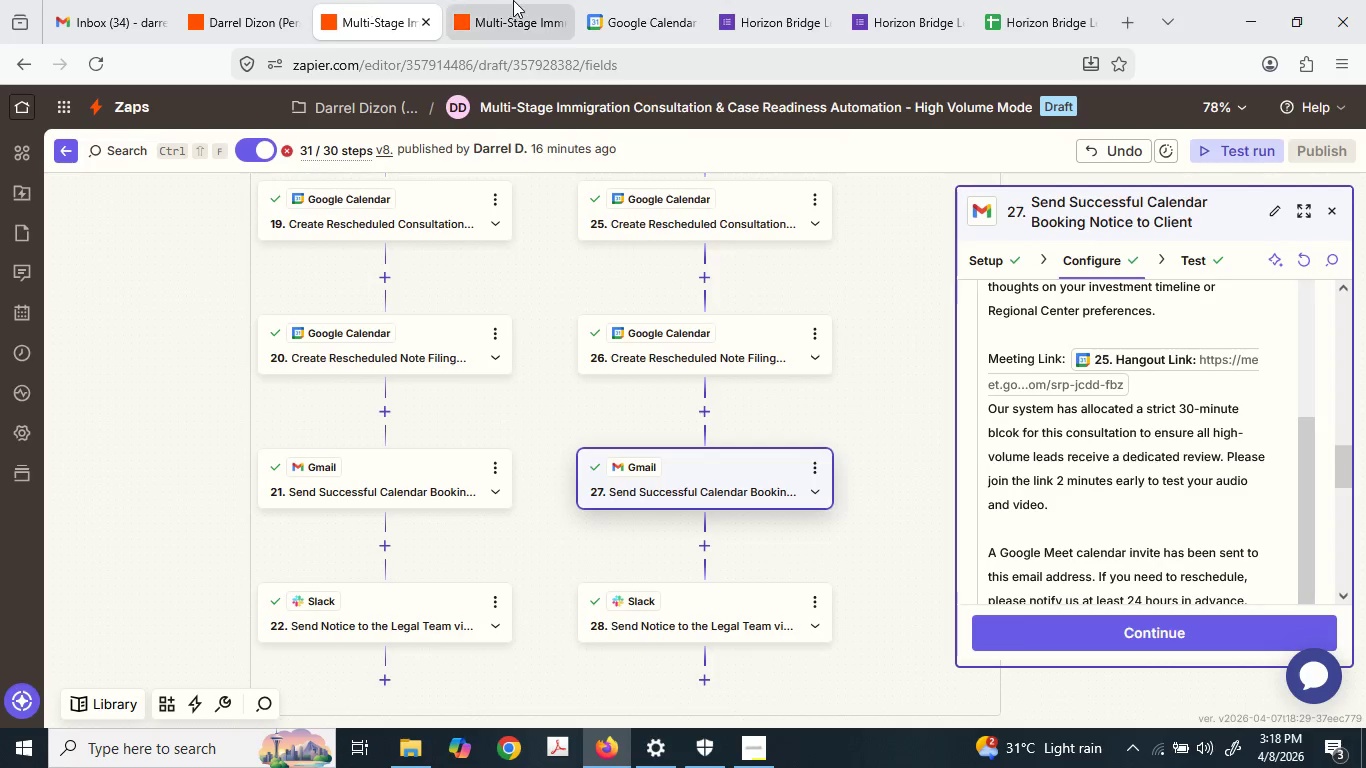 
left_click([513, 0])
 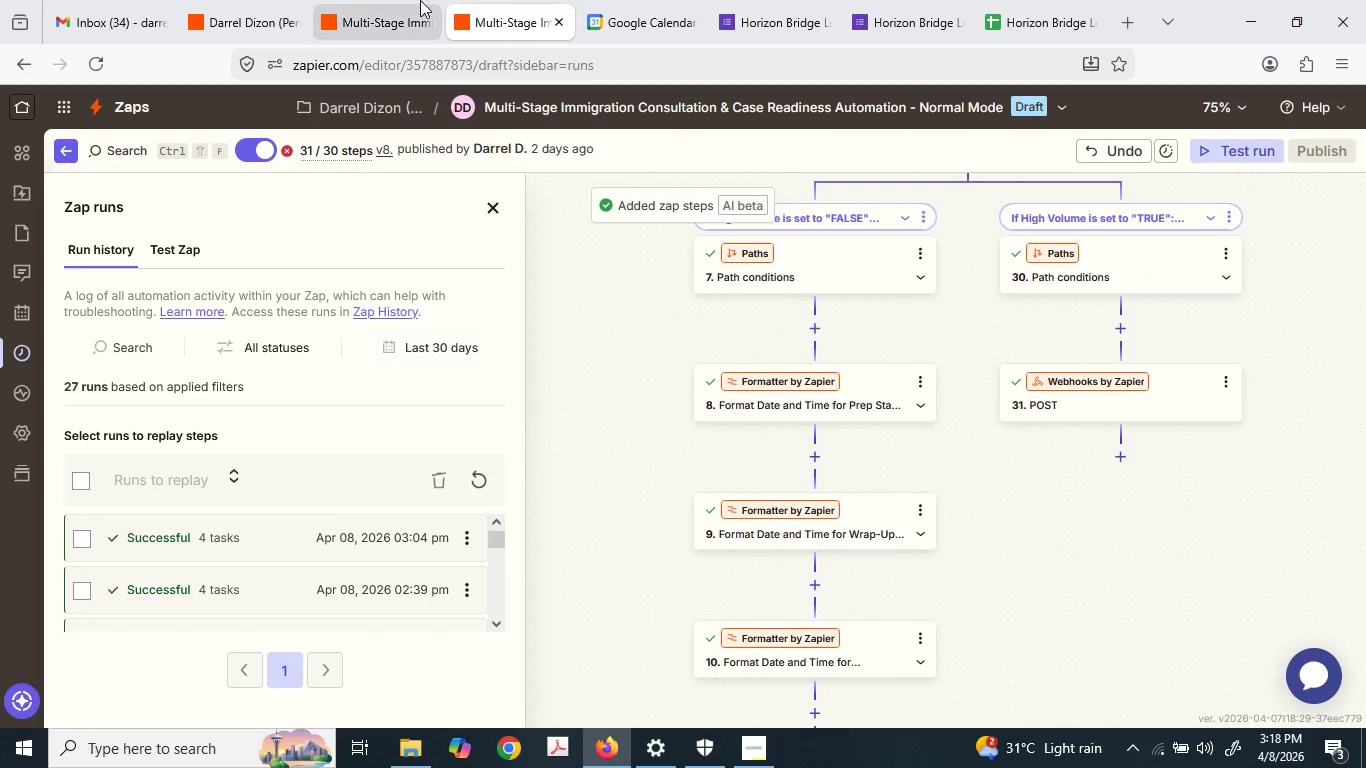 
left_click([373, 0])
 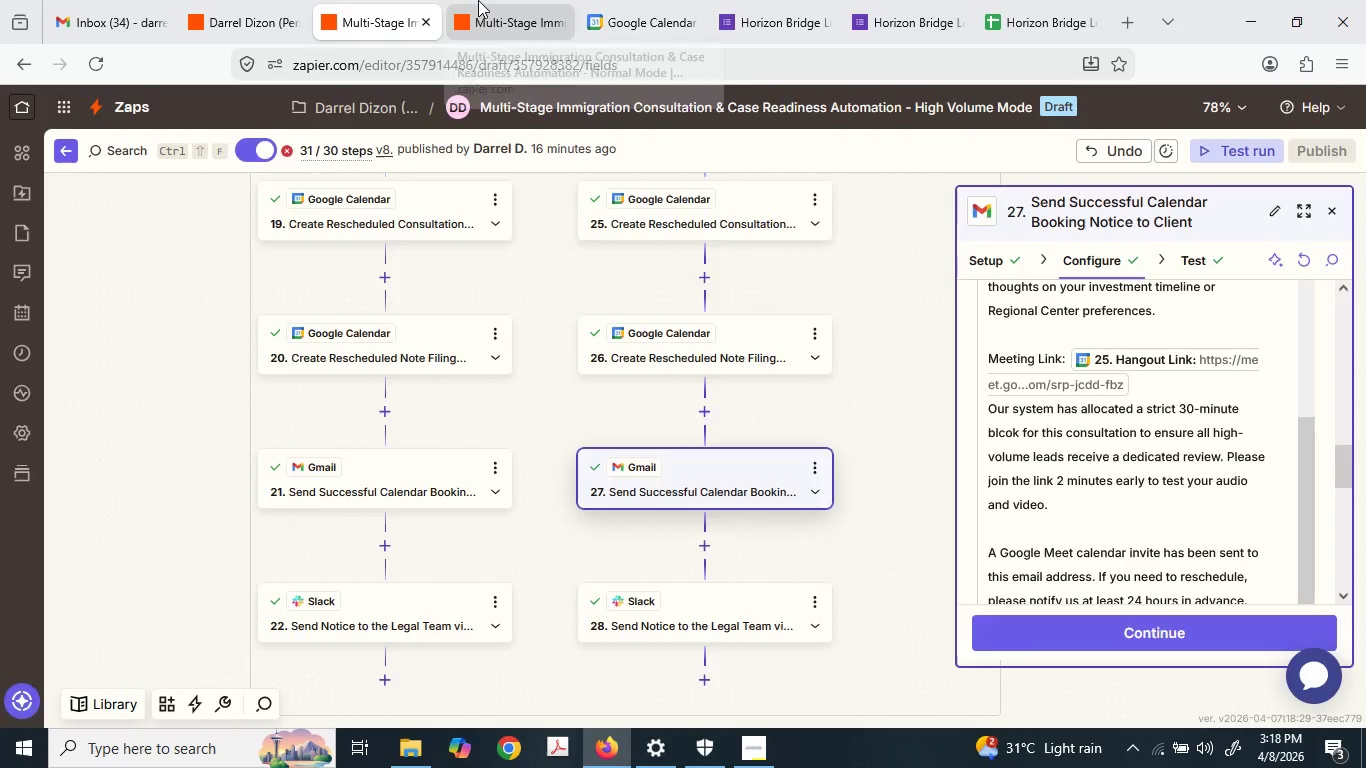 
left_click_drag(start_coordinate=[478, 0], to_coordinate=[354, 0])
 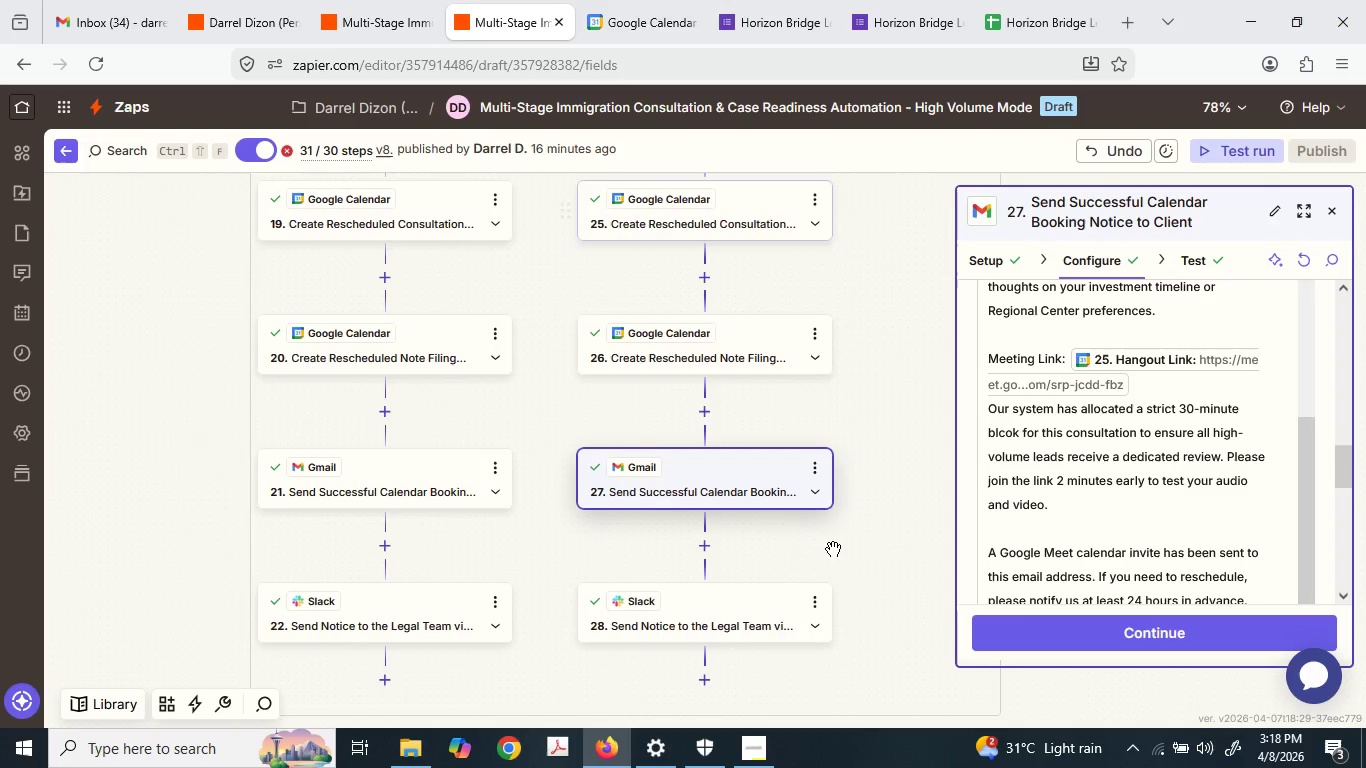 
scroll: coordinate [873, 510], scroll_direction: up, amount: 19.0
 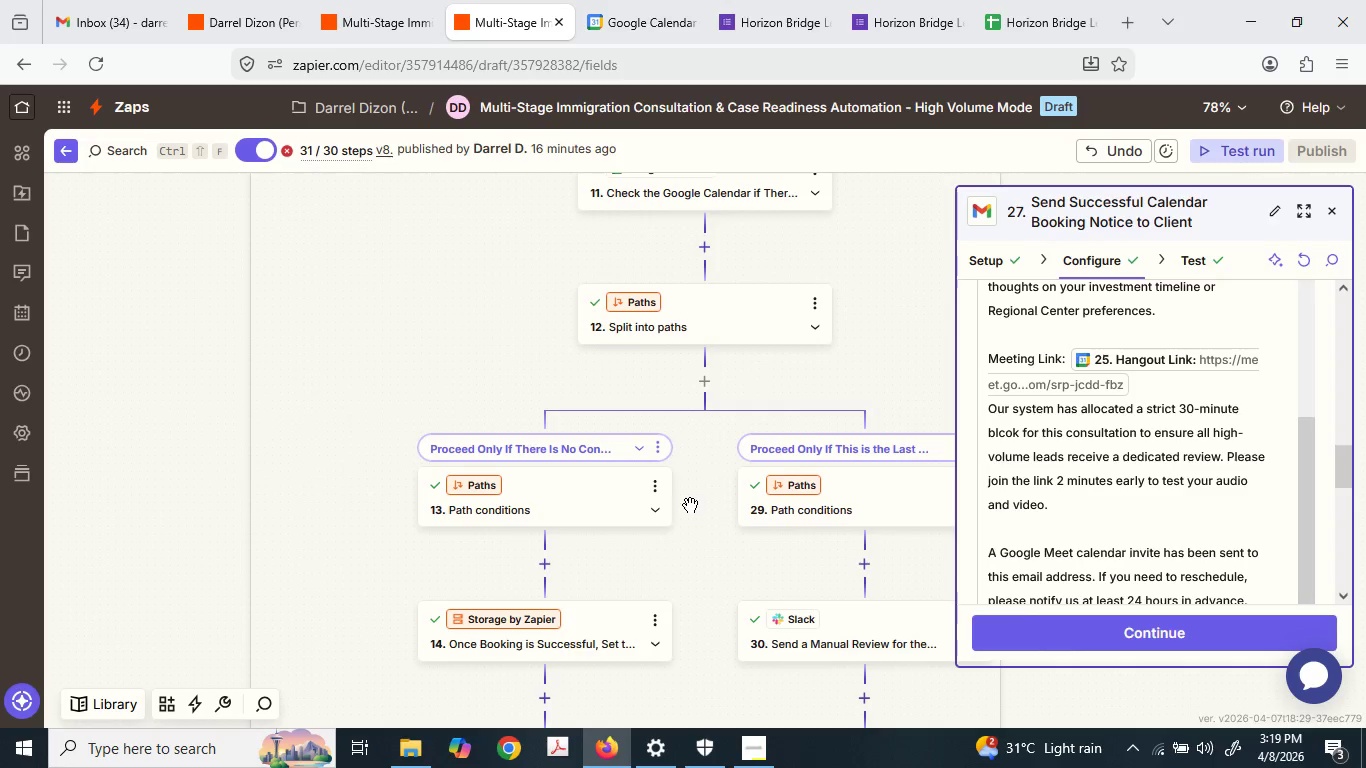 
scroll: coordinate [690, 514], scroll_direction: down, amount: 7.0
 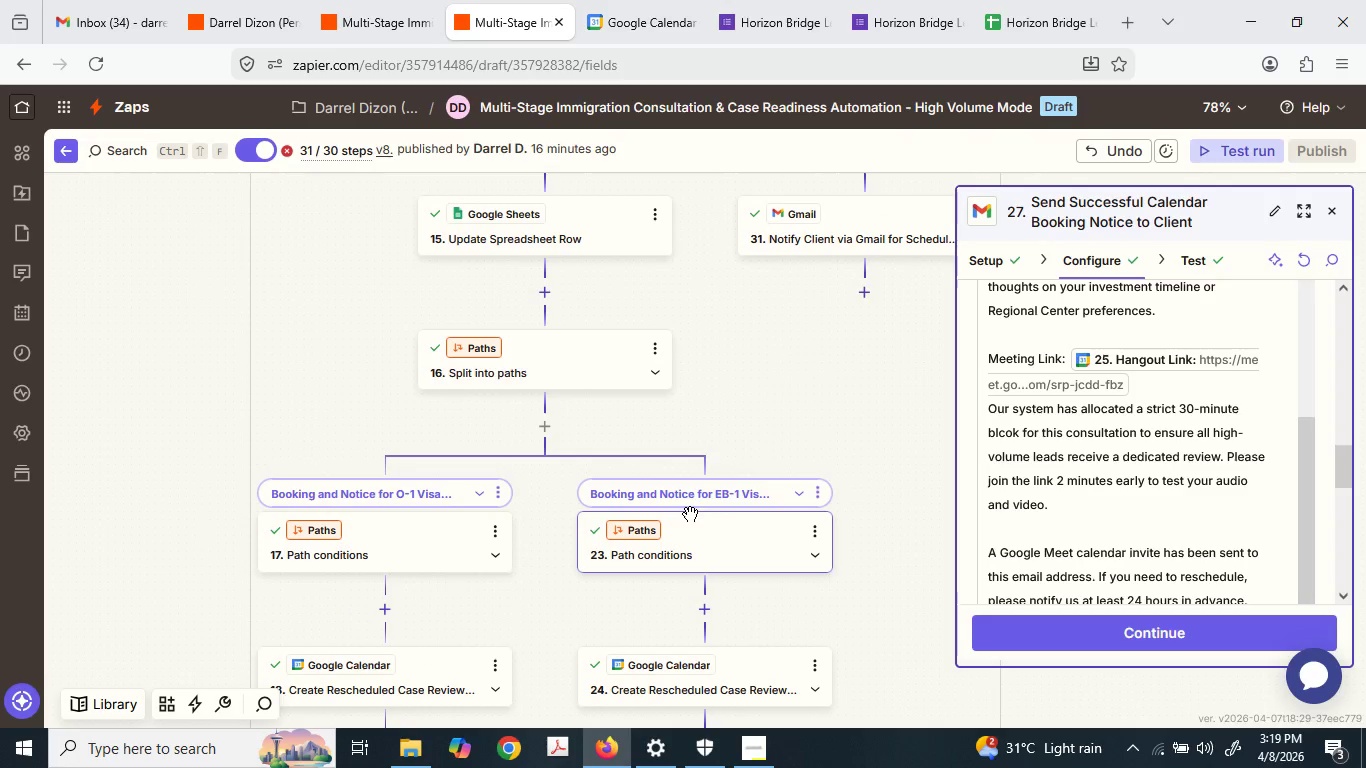 
scroll: coordinate [684, 505], scroll_direction: up, amount: 4.0
 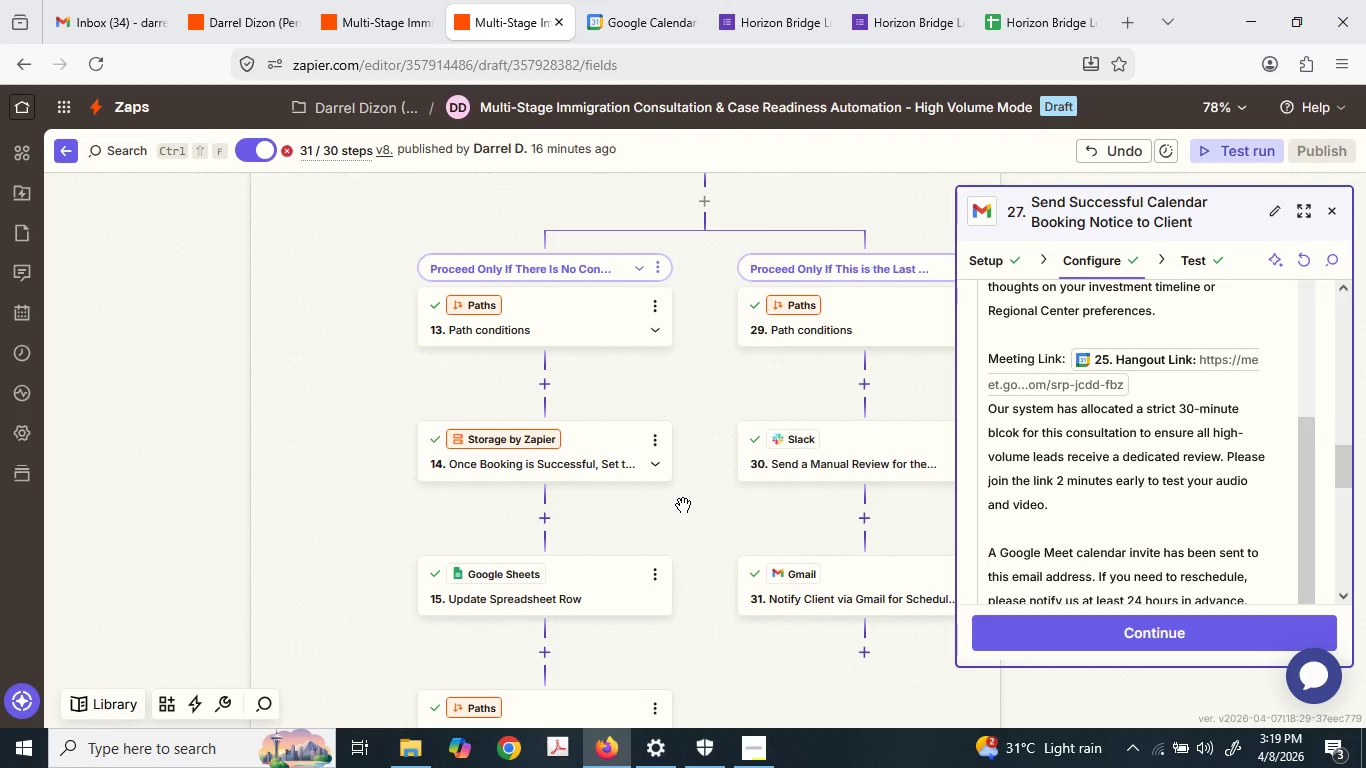 
scroll: coordinate [683, 505], scroll_direction: down, amount: 2.0
 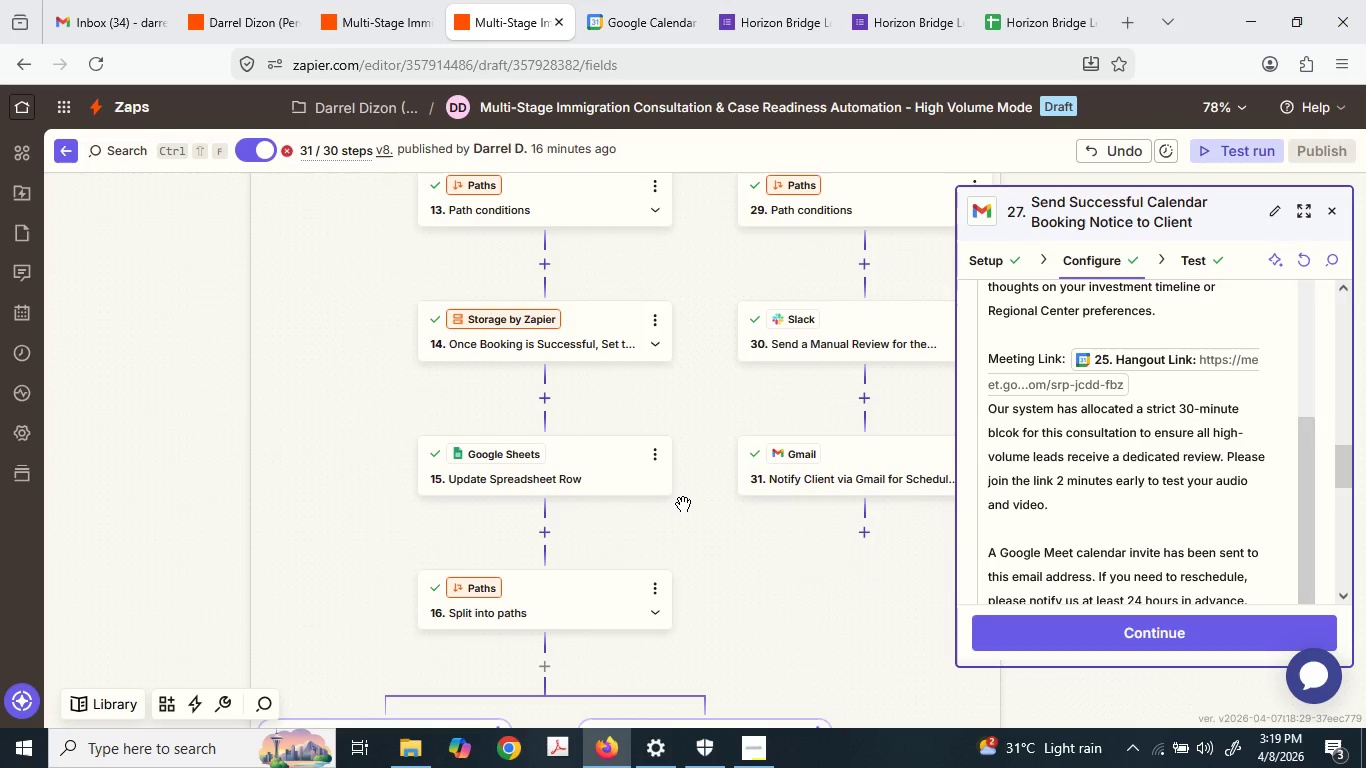 
scroll: coordinate [683, 504], scroll_direction: up, amount: 7.0
 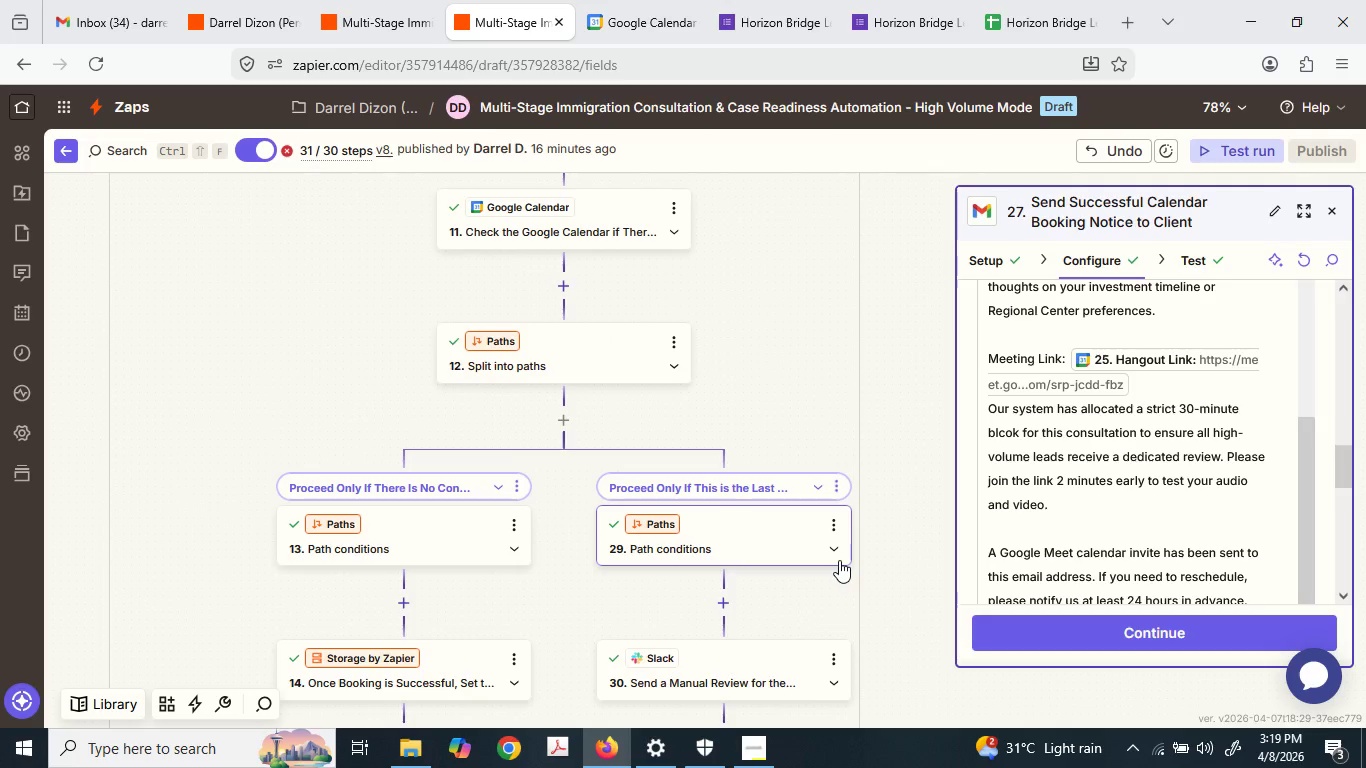 
scroll: coordinate [780, 583], scroll_direction: down, amount: 8.0
 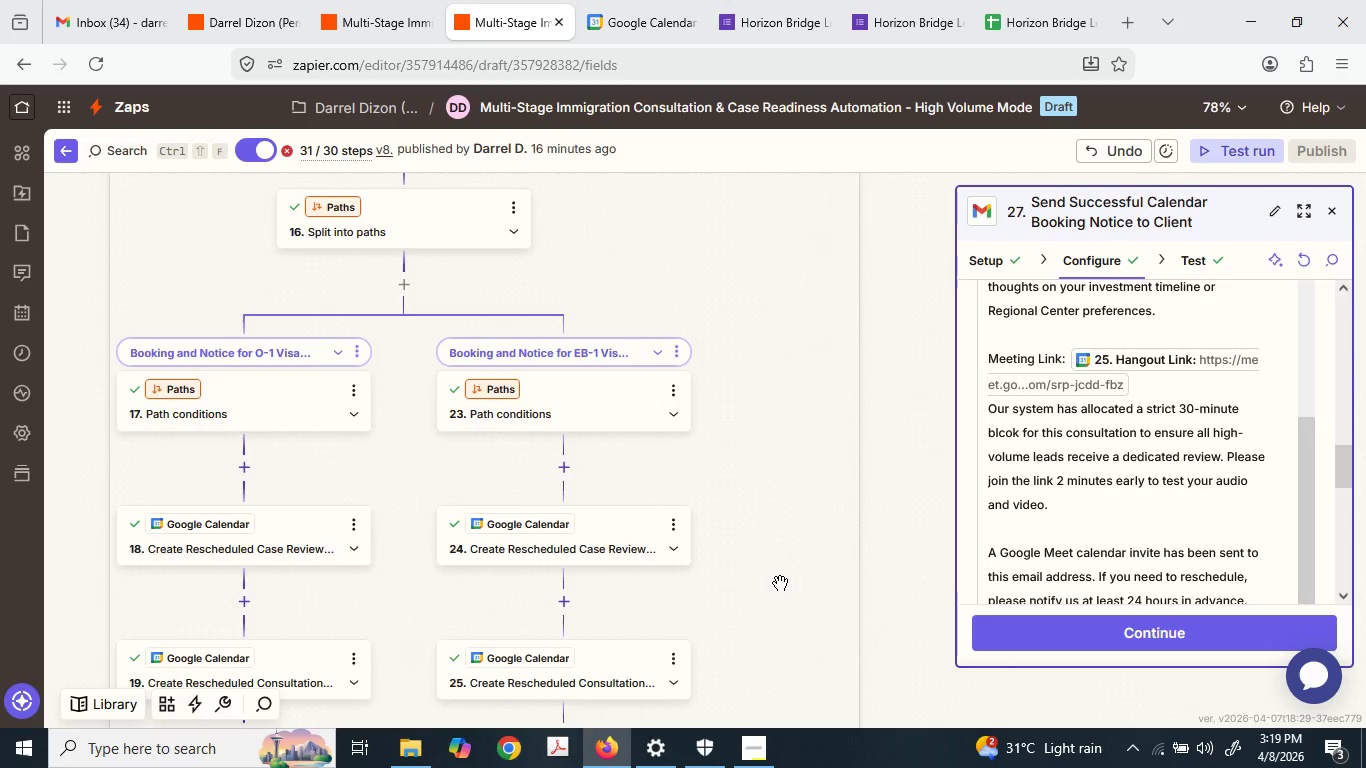 
scroll: coordinate [780, 583], scroll_direction: up, amount: 34.0
 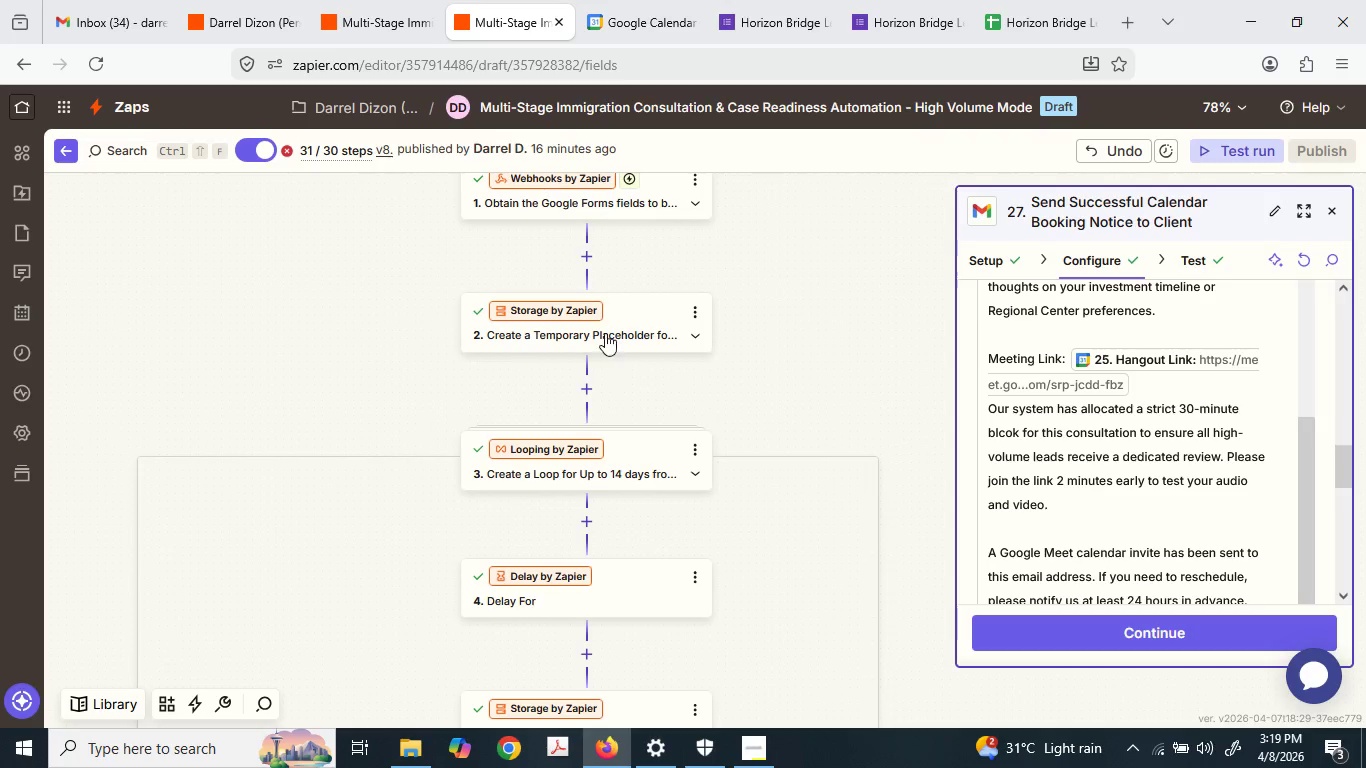 
left_click([605, 331])
 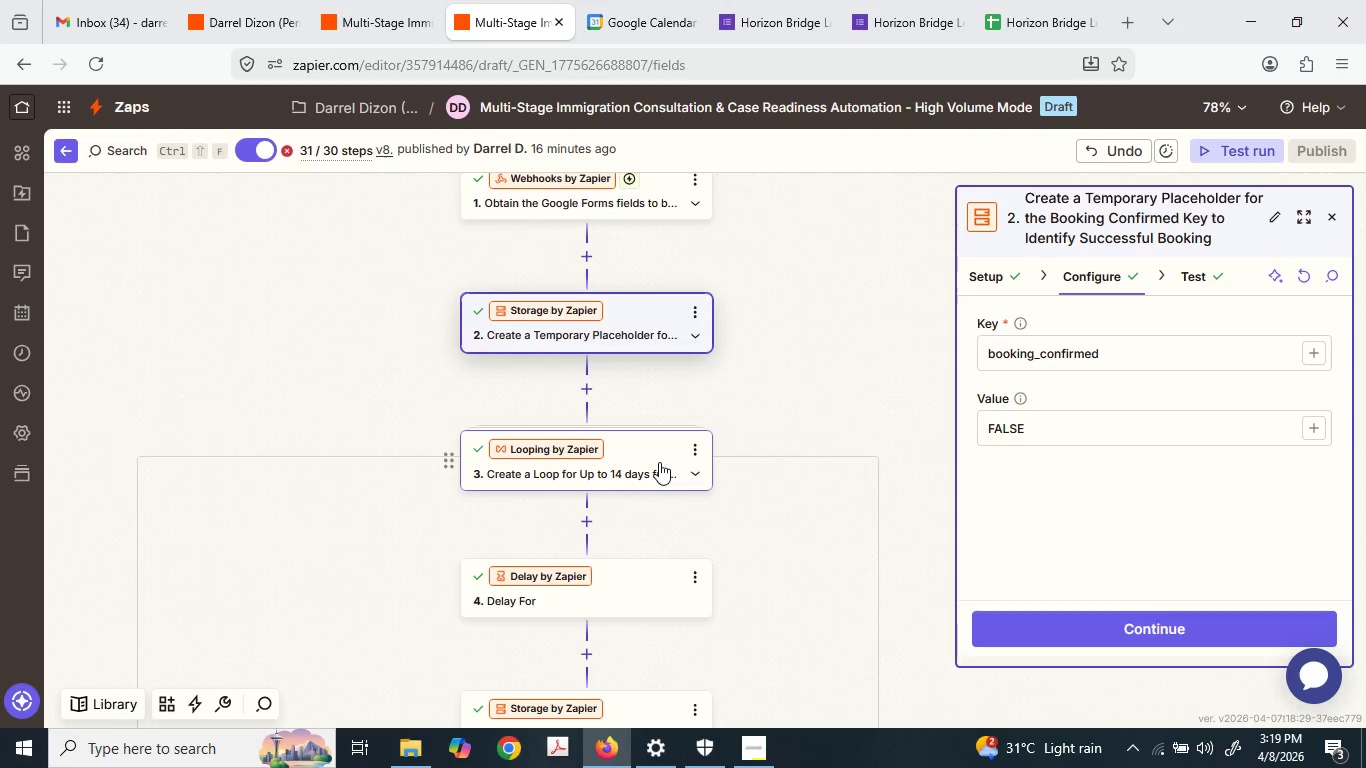 
scroll: coordinate [659, 462], scroll_direction: down, amount: 3.0
 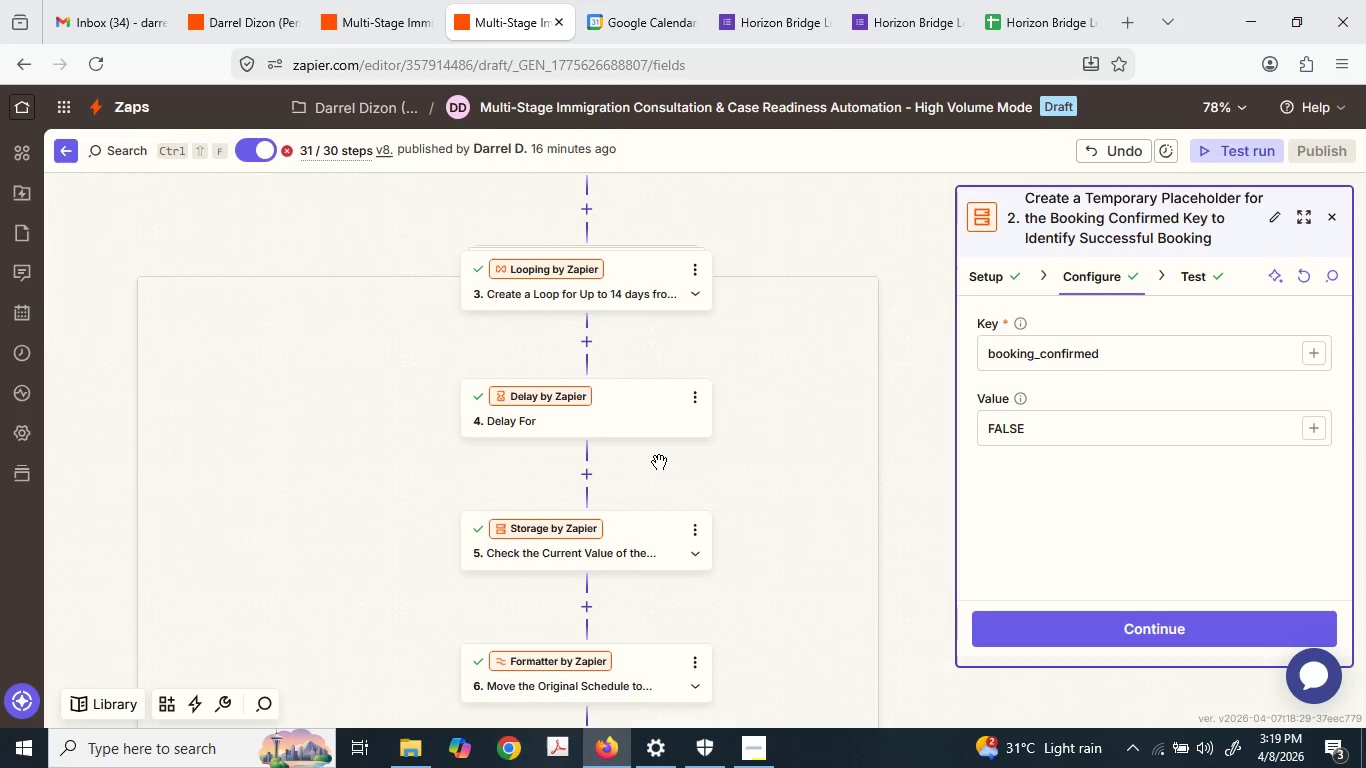 
scroll: coordinate [659, 462], scroll_direction: up, amount: 6.0
 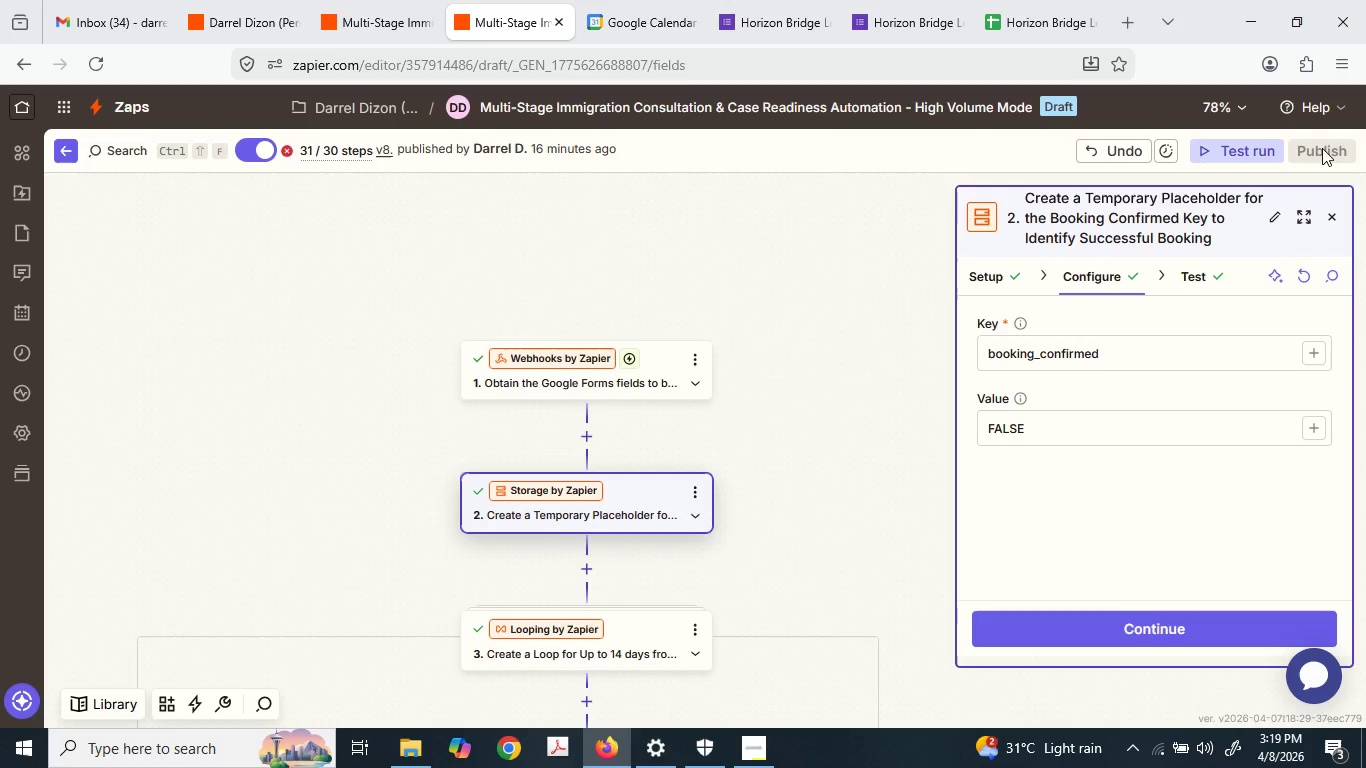 
left_click([1322, 148])
 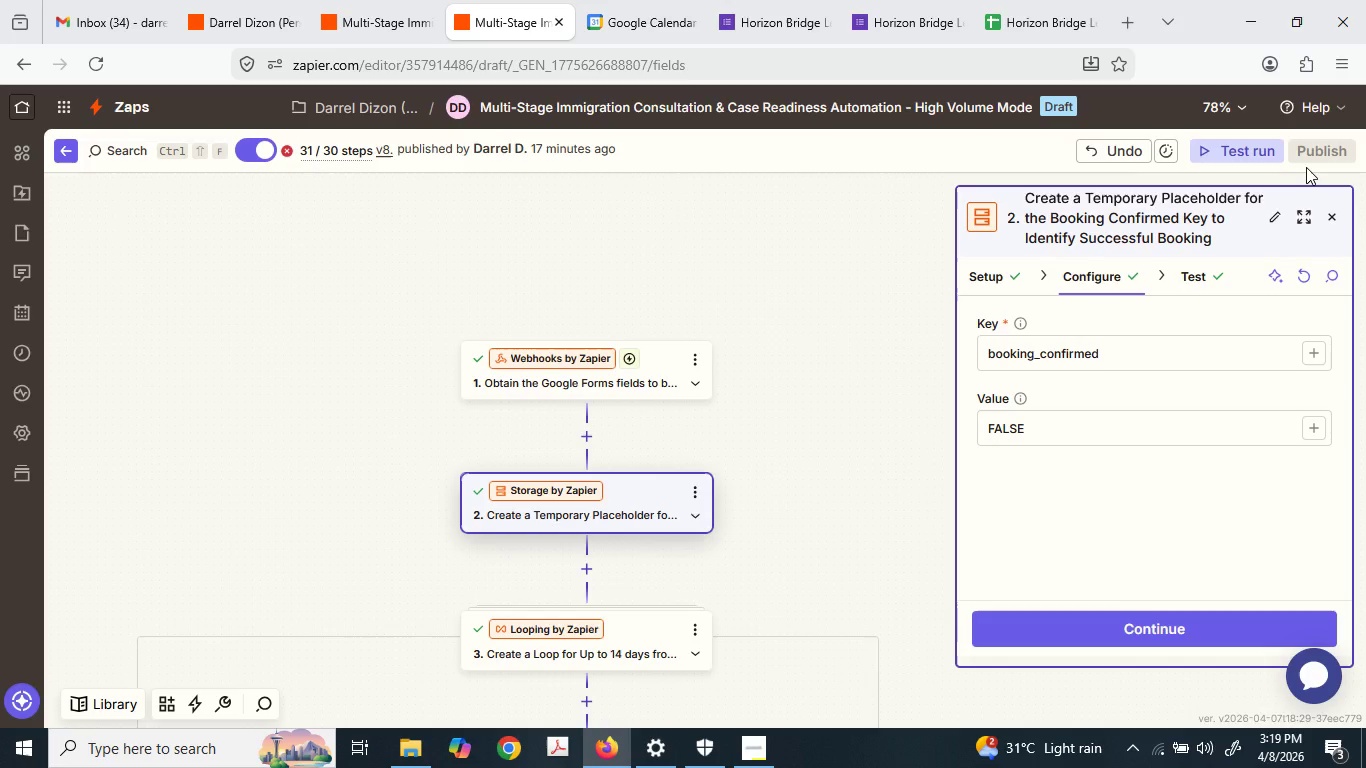 
wait(23.77)
 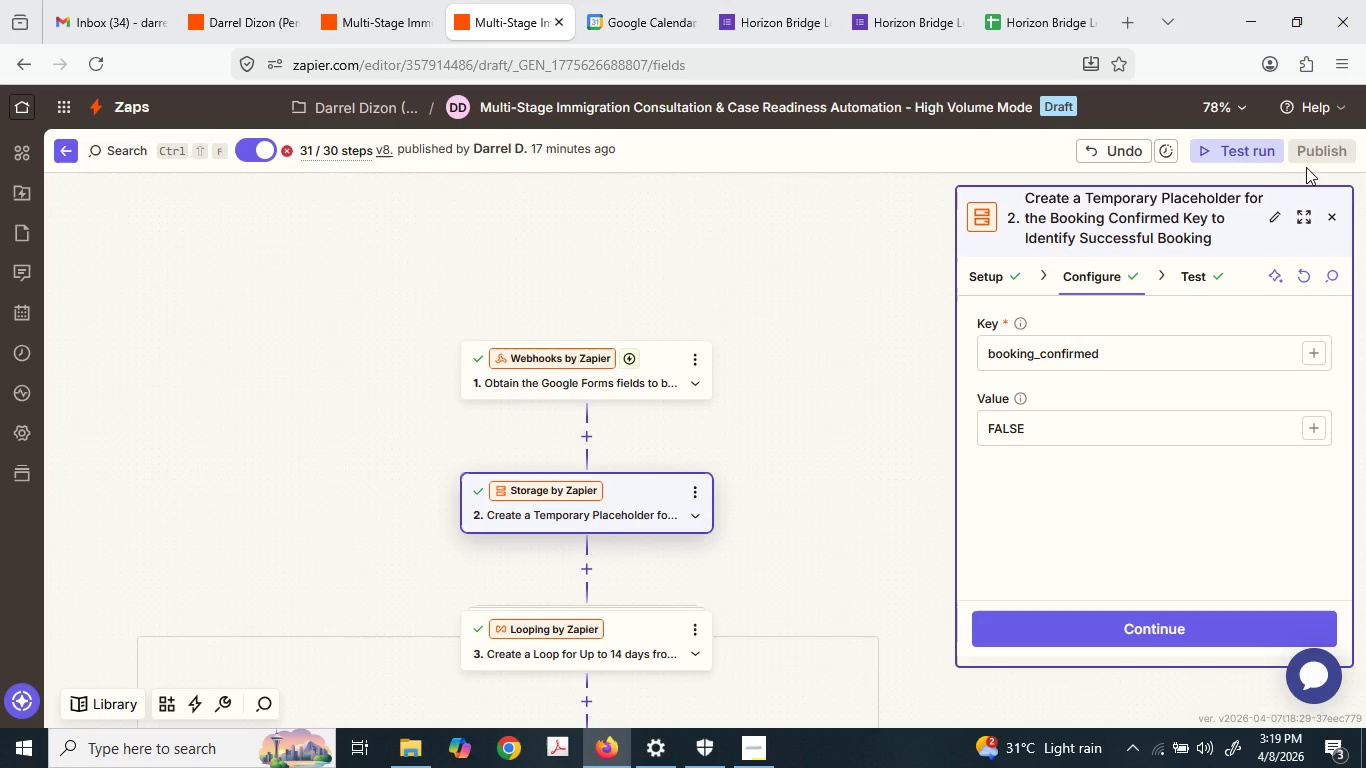 
scroll: coordinate [367, 467], scroll_direction: down, amount: 33.0
 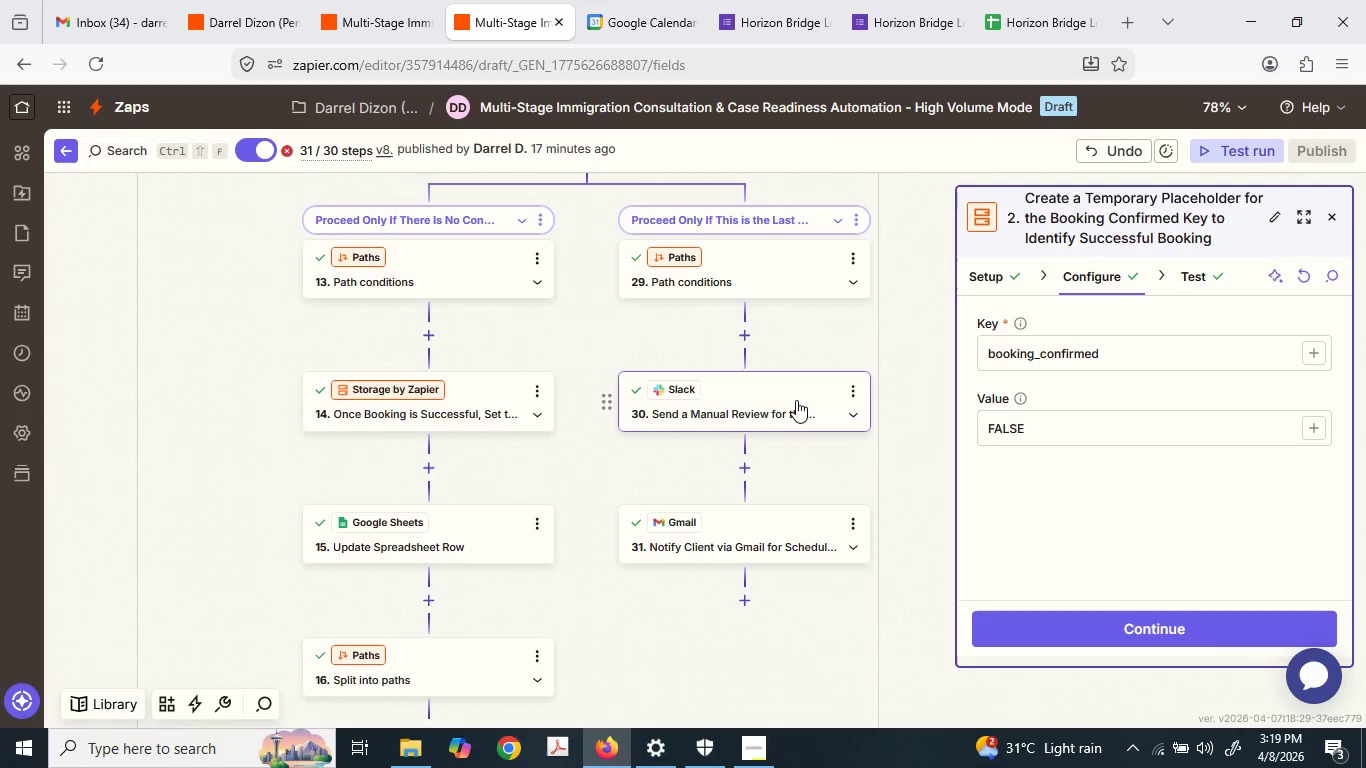 
wait(5.61)
 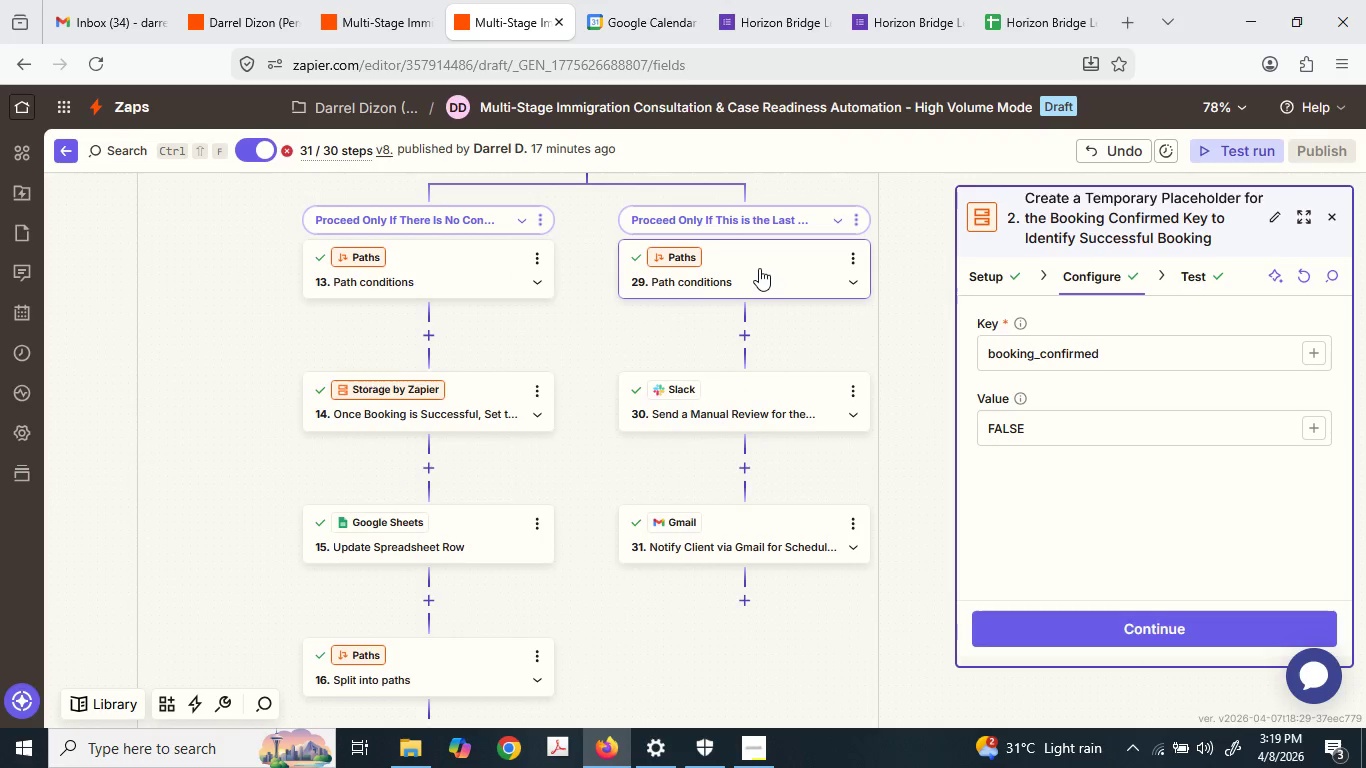 
left_click([819, 387])
 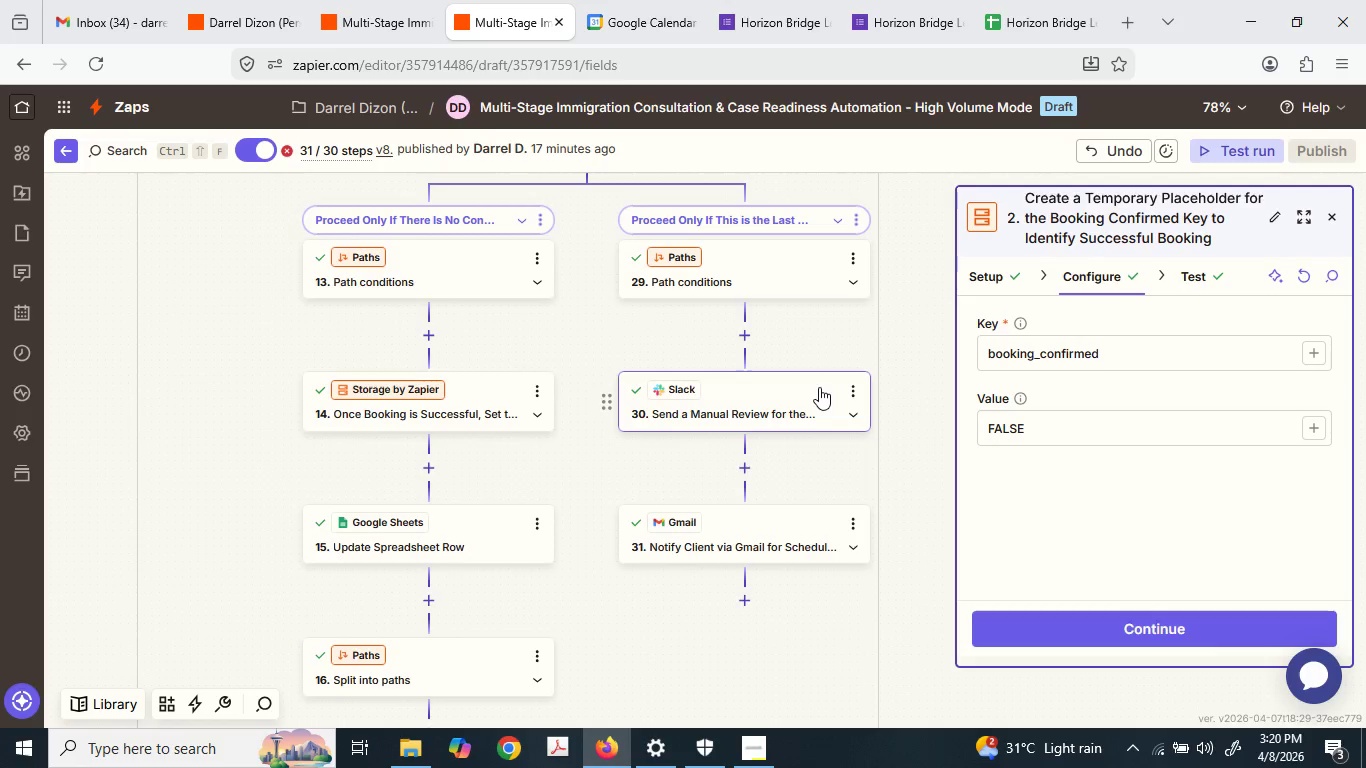 
left_click([820, 387])
 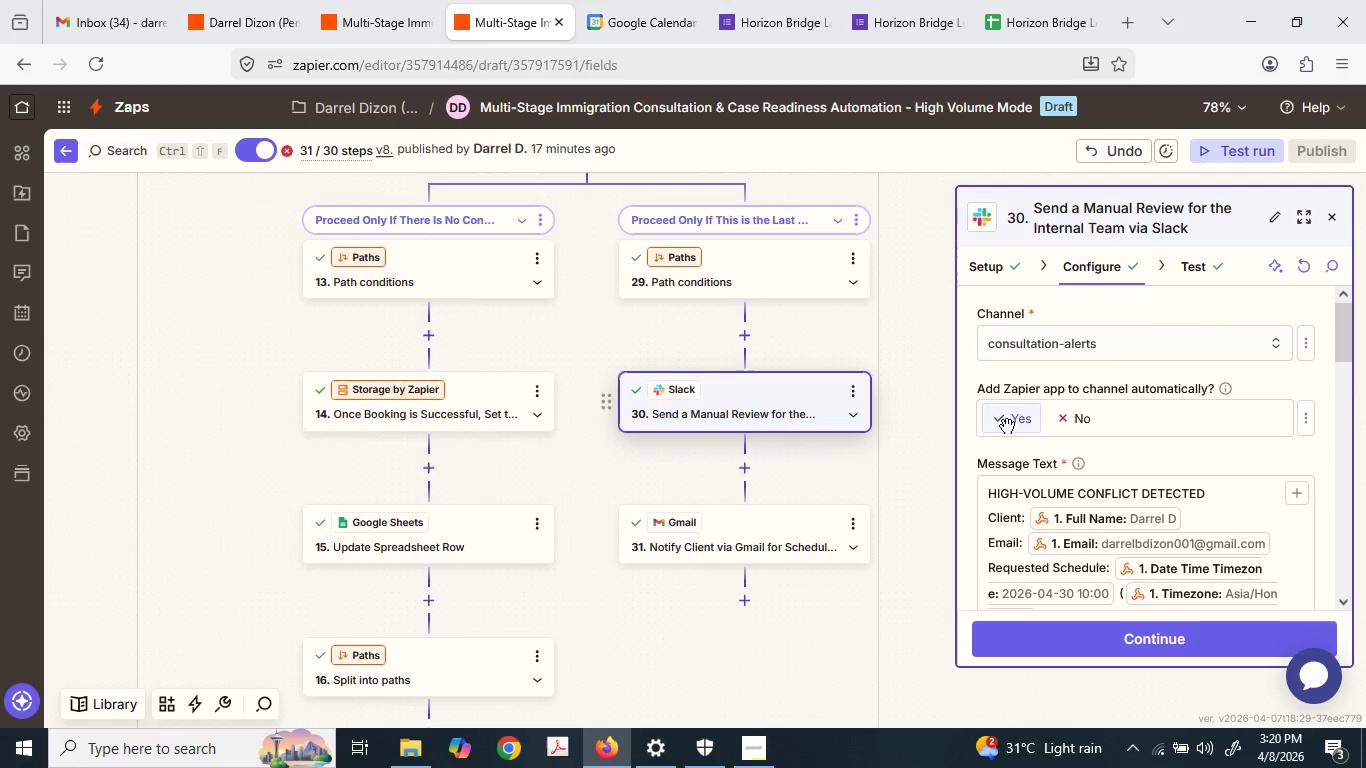 
scroll: coordinate [1156, 486], scroll_direction: down, amount: 1.0
 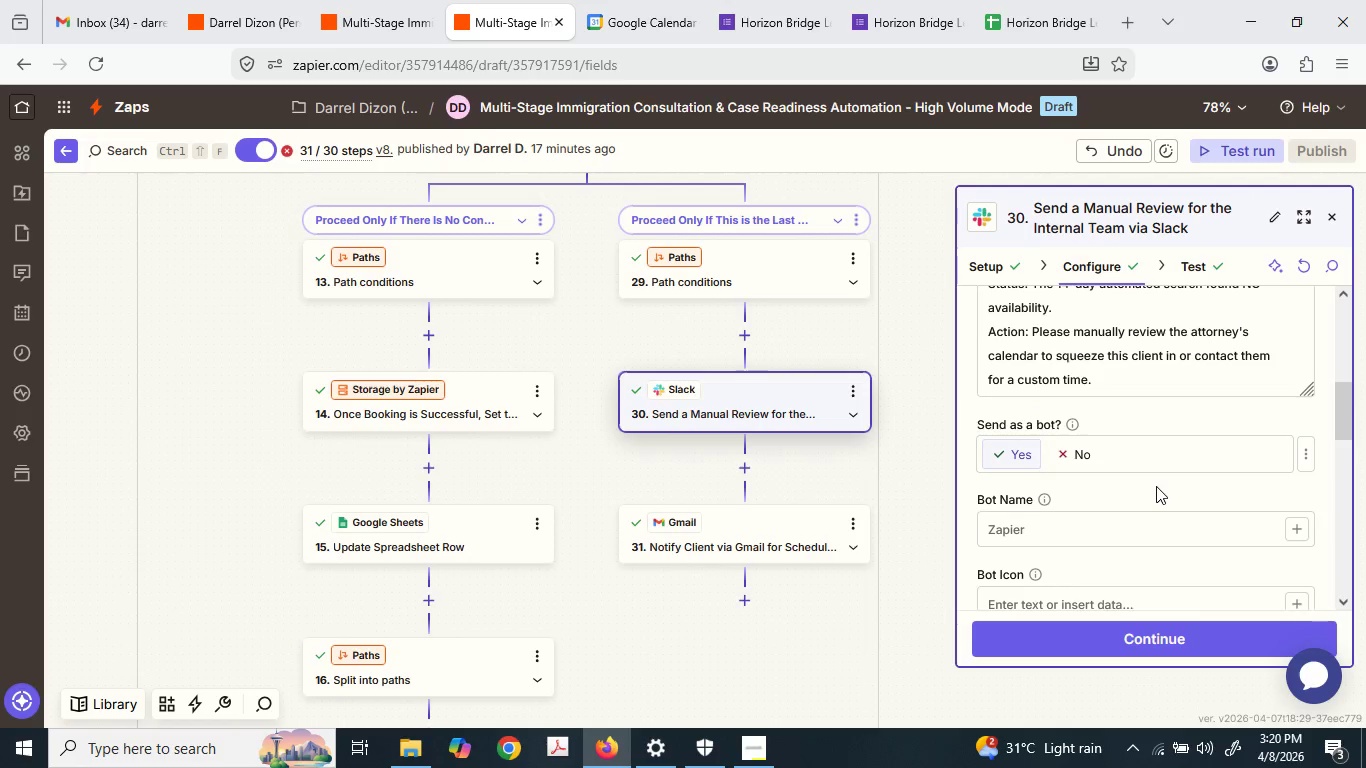 
scroll: coordinate [1156, 485], scroll_direction: up, amount: 2.0
 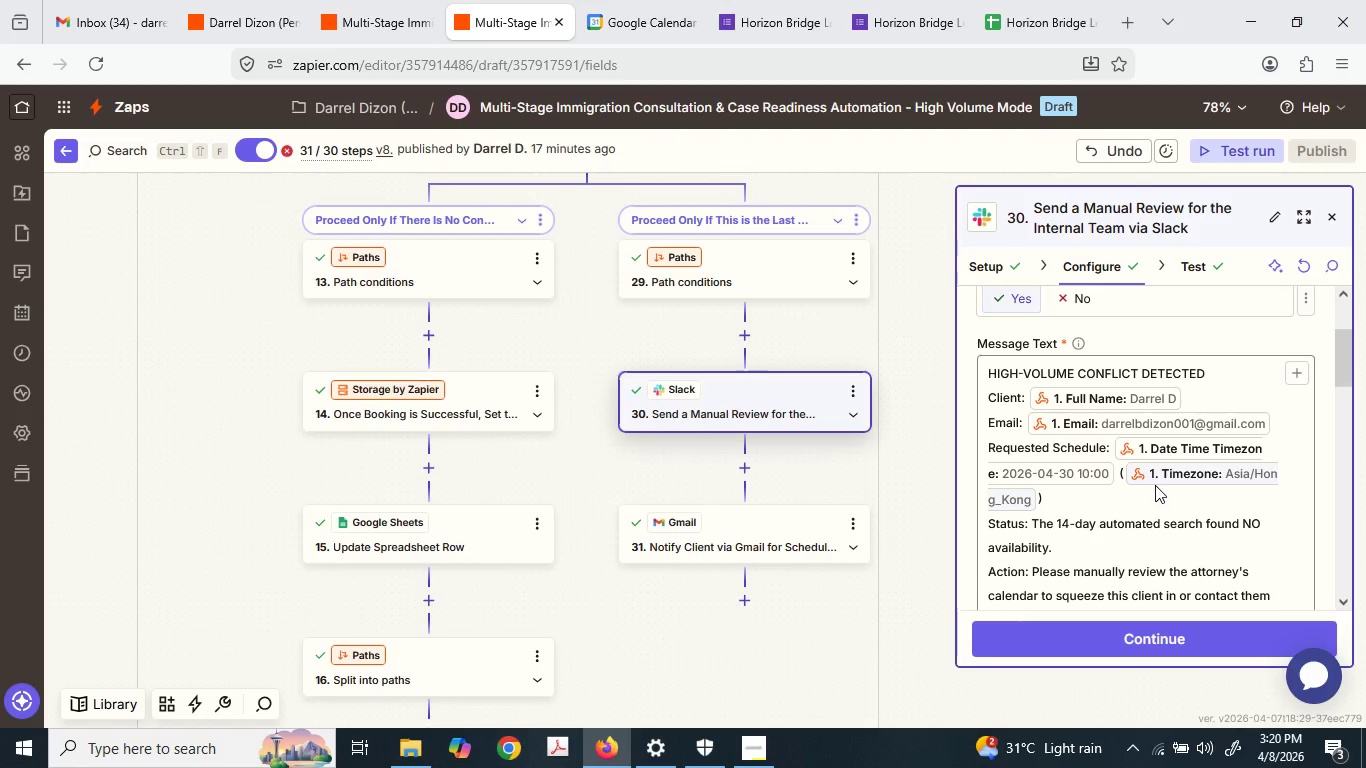 
scroll: coordinate [1155, 485], scroll_direction: down, amount: 1.0
 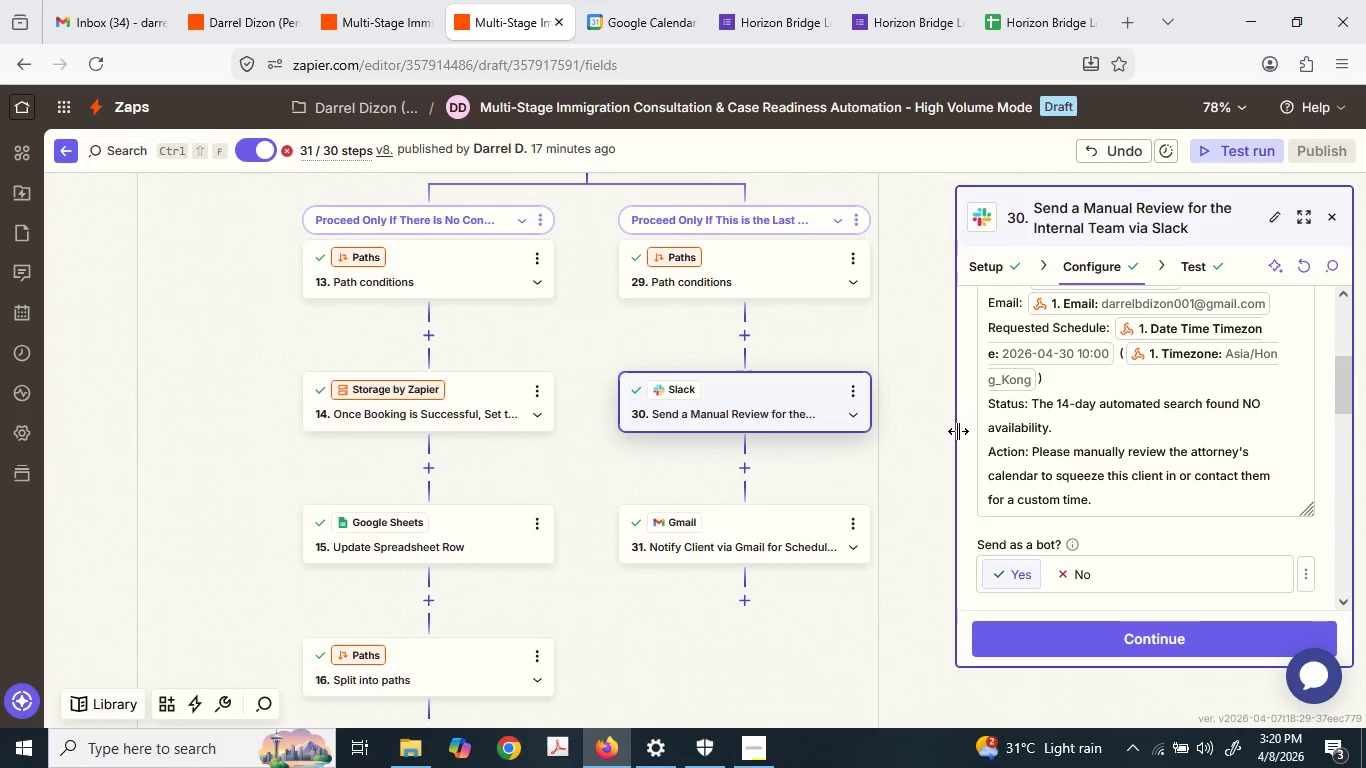 
left_click([769, 550])
 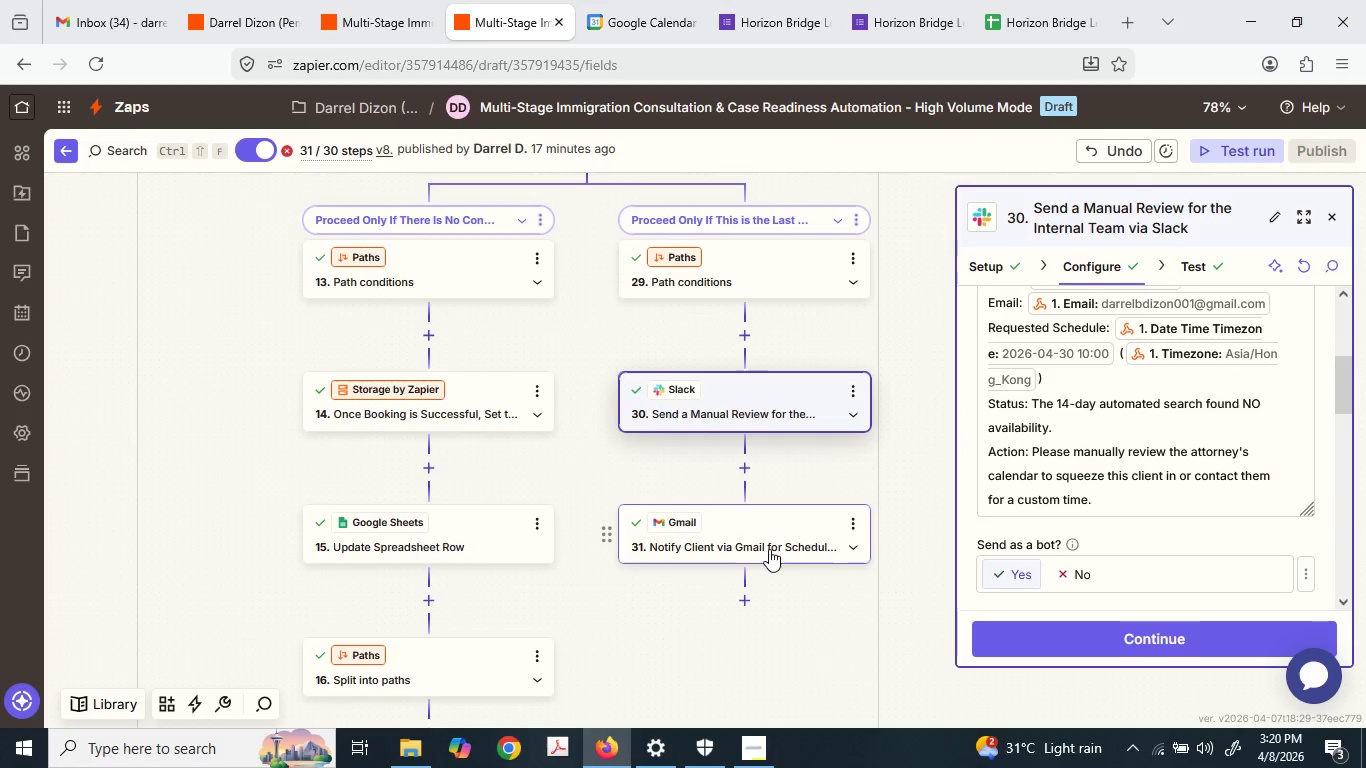 
left_click([769, 549])
 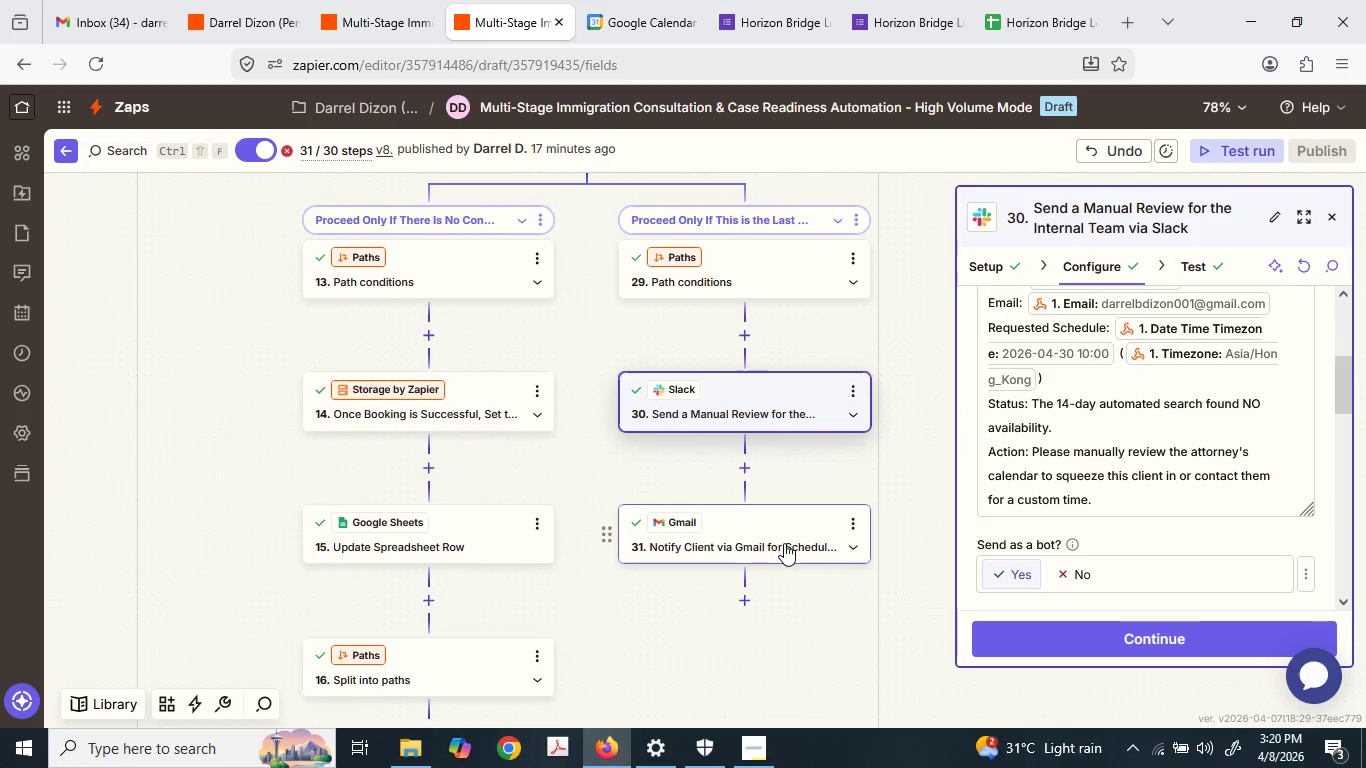 
left_click([789, 538])
 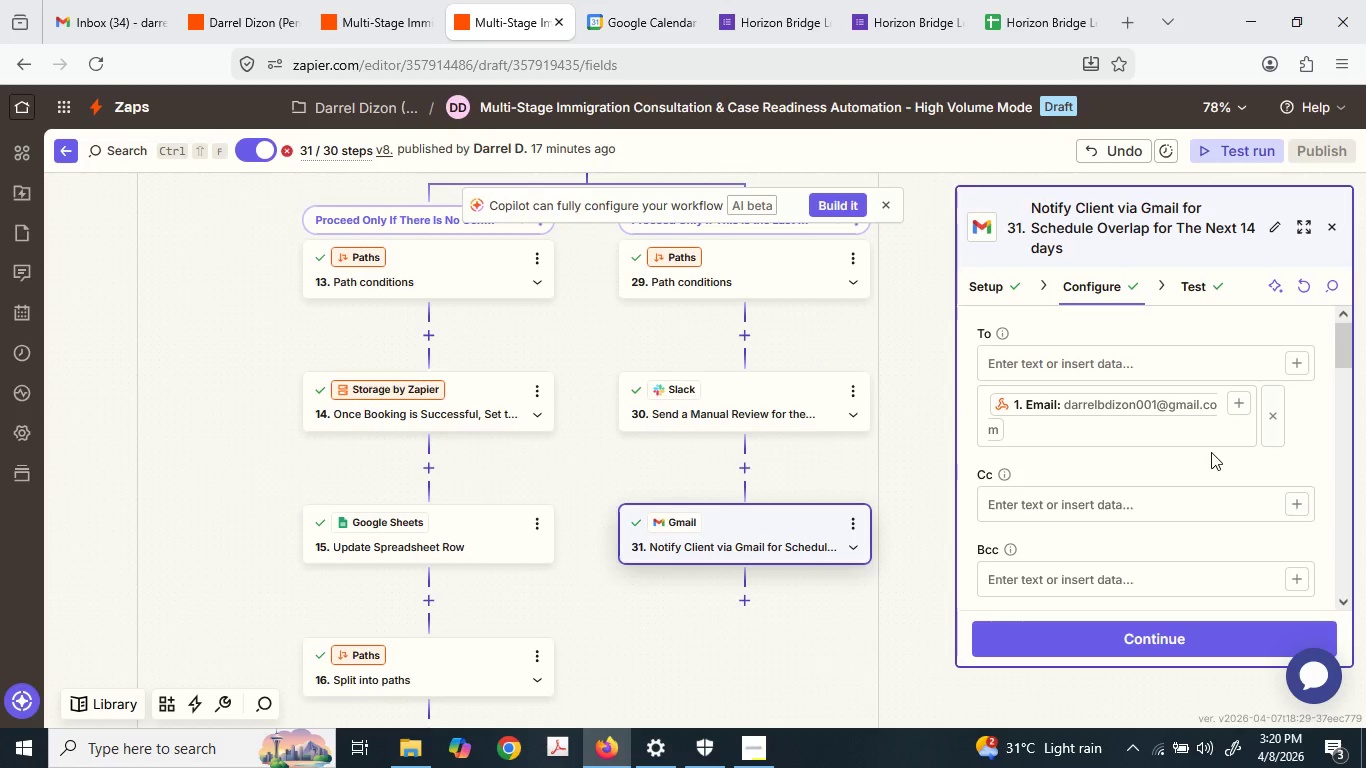 
scroll: coordinate [1213, 445], scroll_direction: down, amount: 5.0
 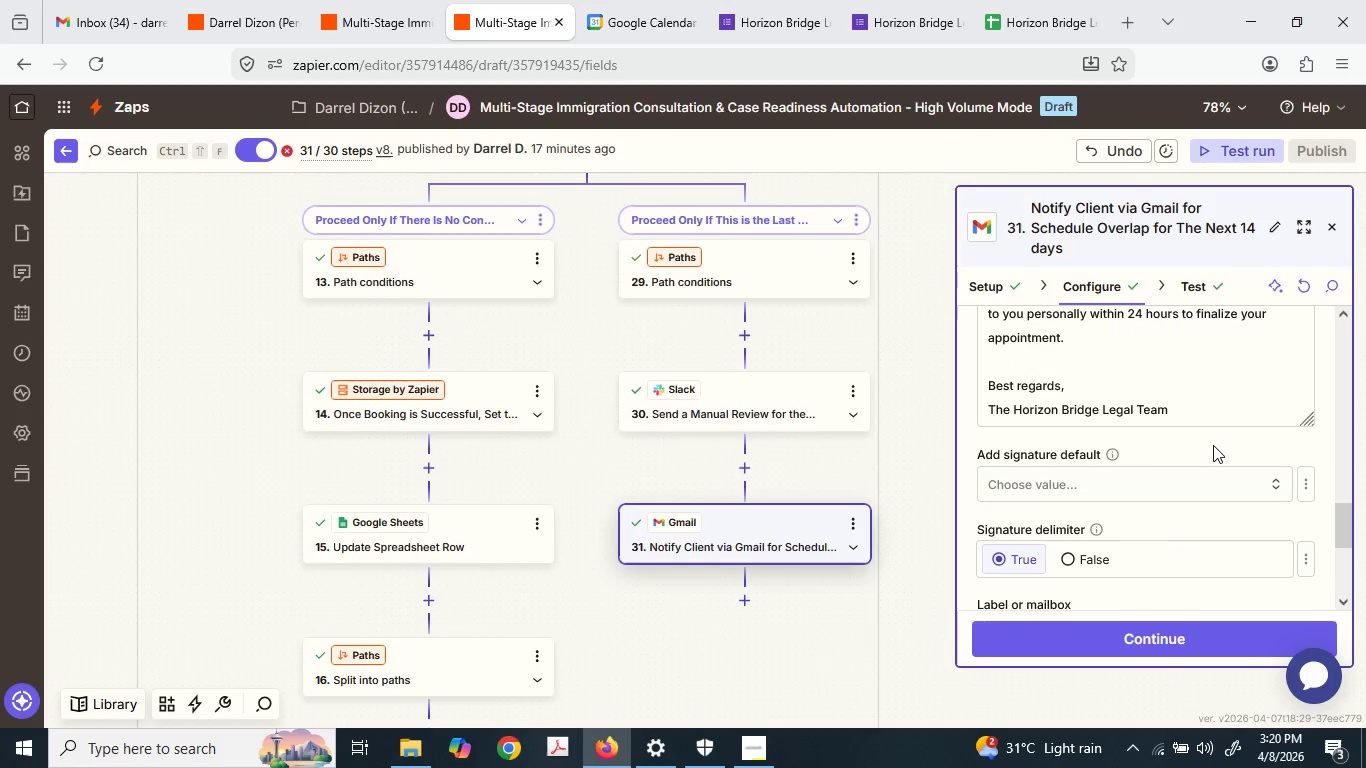 
scroll: coordinate [1213, 445], scroll_direction: up, amount: 2.0
 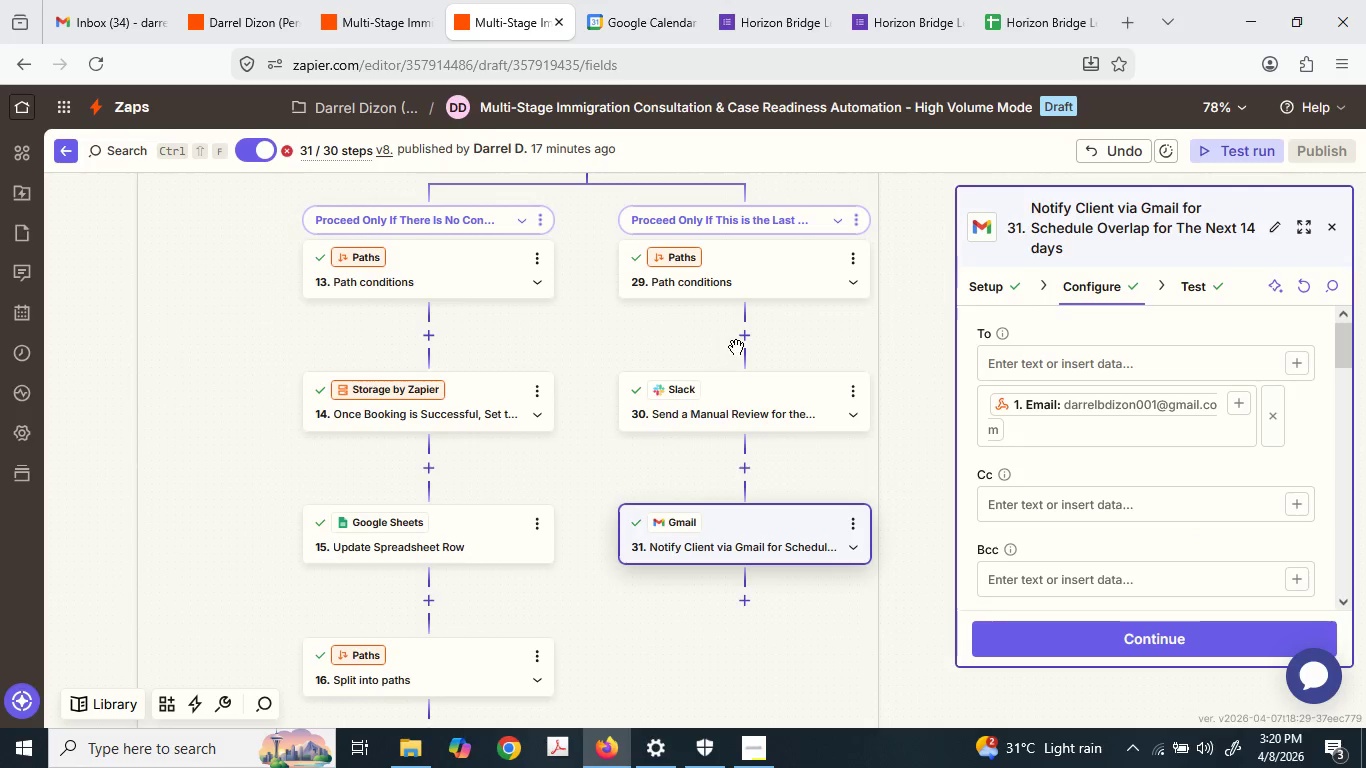 
left_click([747, 344])
 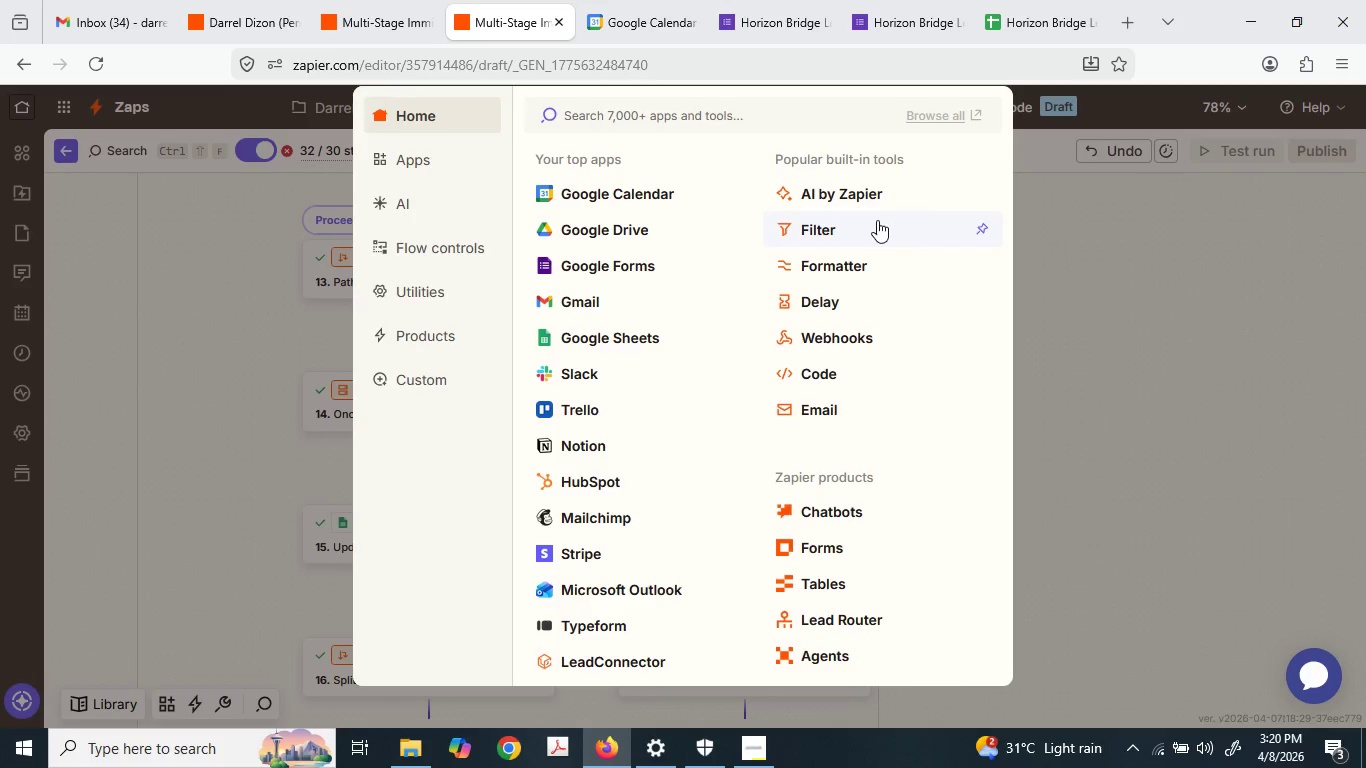 
left_click([843, 321])
 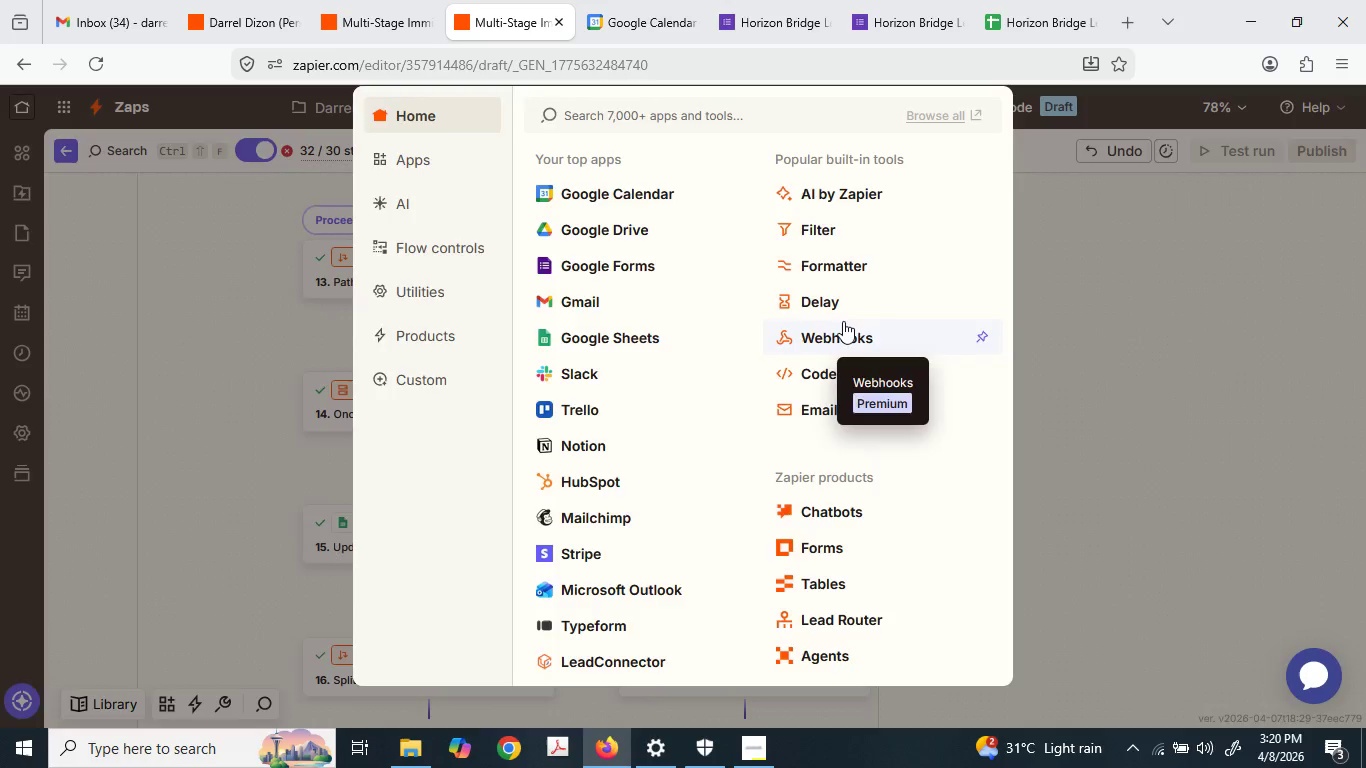 
mouse_move([843, 325])
 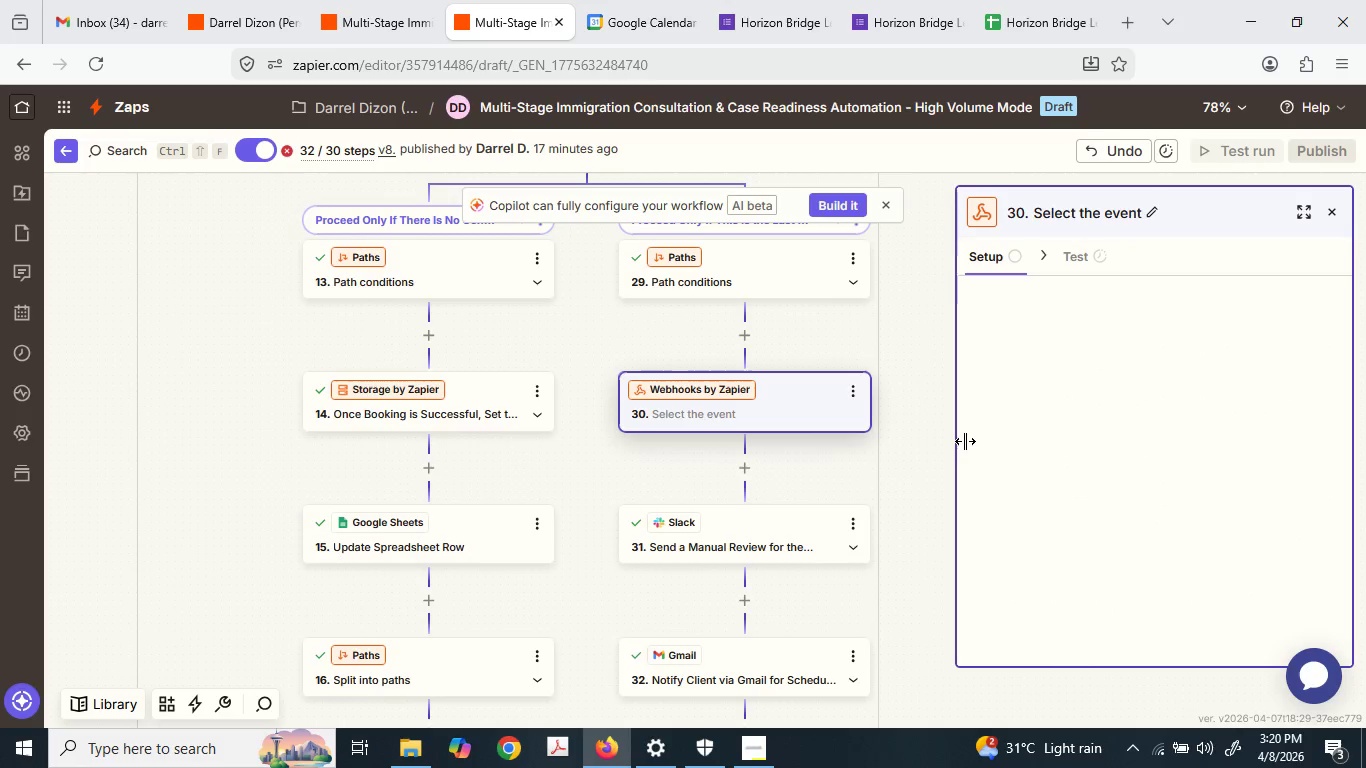 
mouse_move([978, 451])
 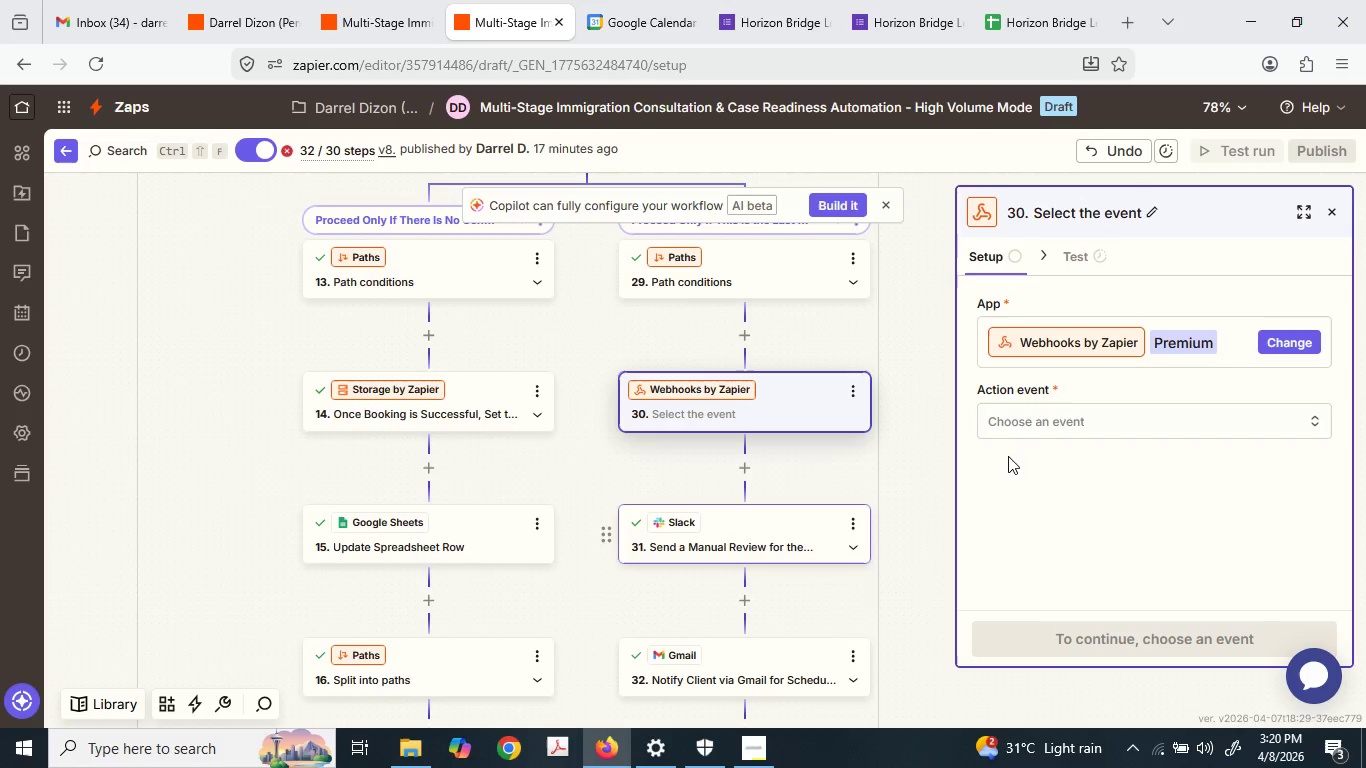 
double_click([1085, 417])
 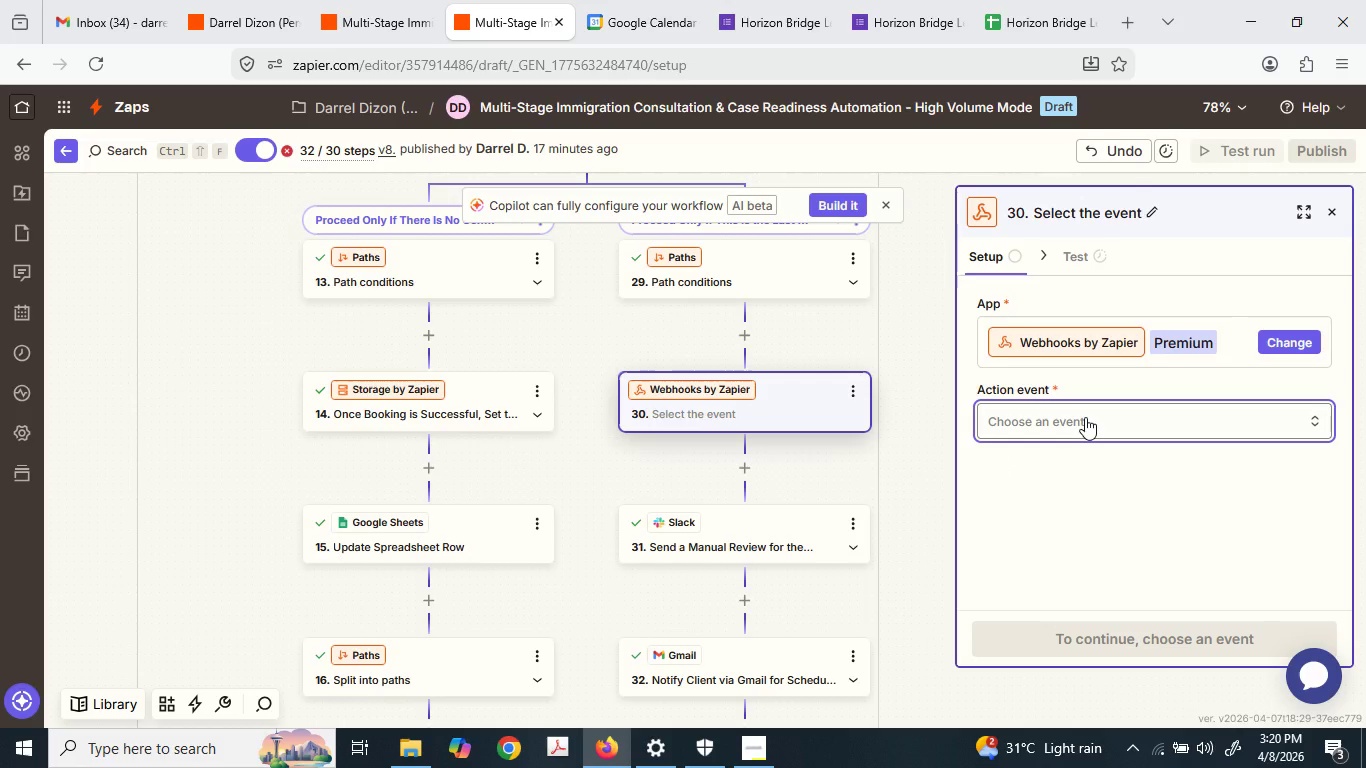 
left_click([1085, 417])
 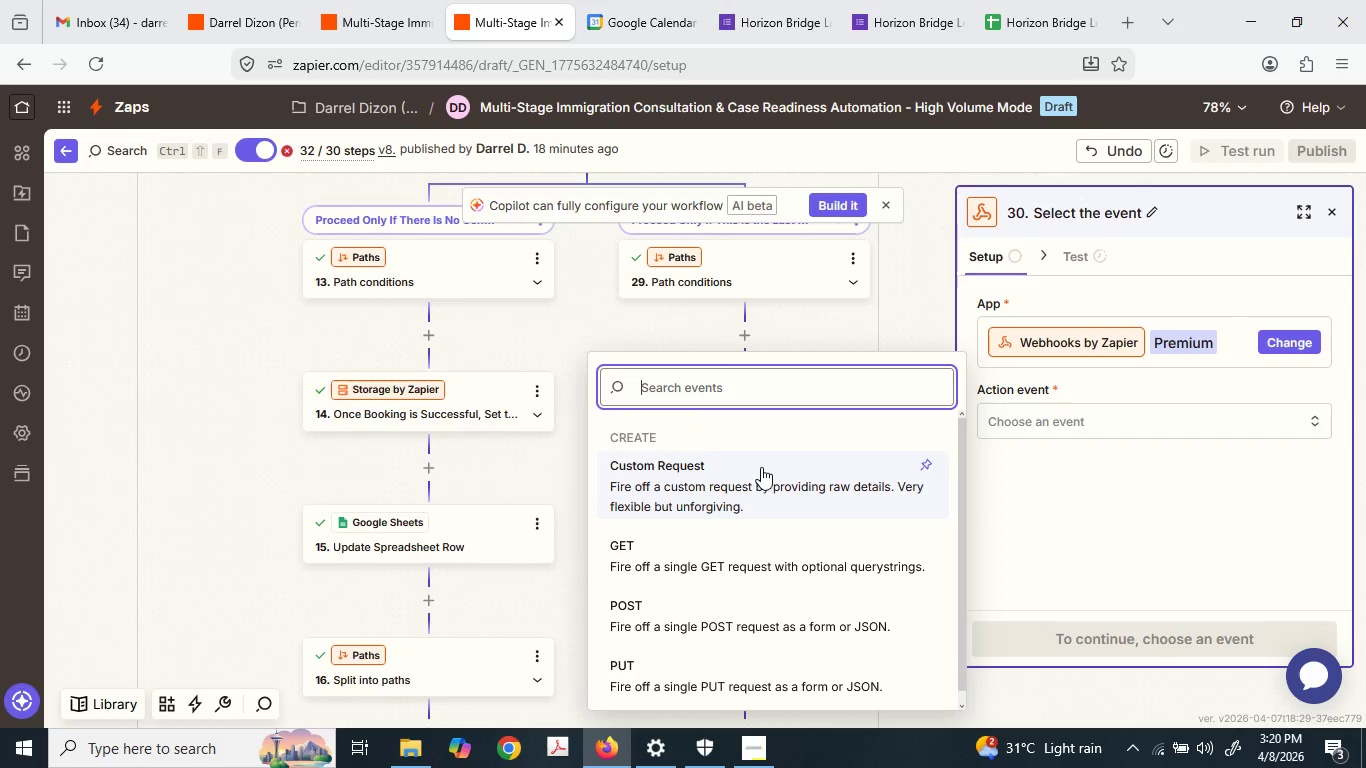 
scroll: coordinate [761, 466], scroll_direction: down, amount: 1.0
 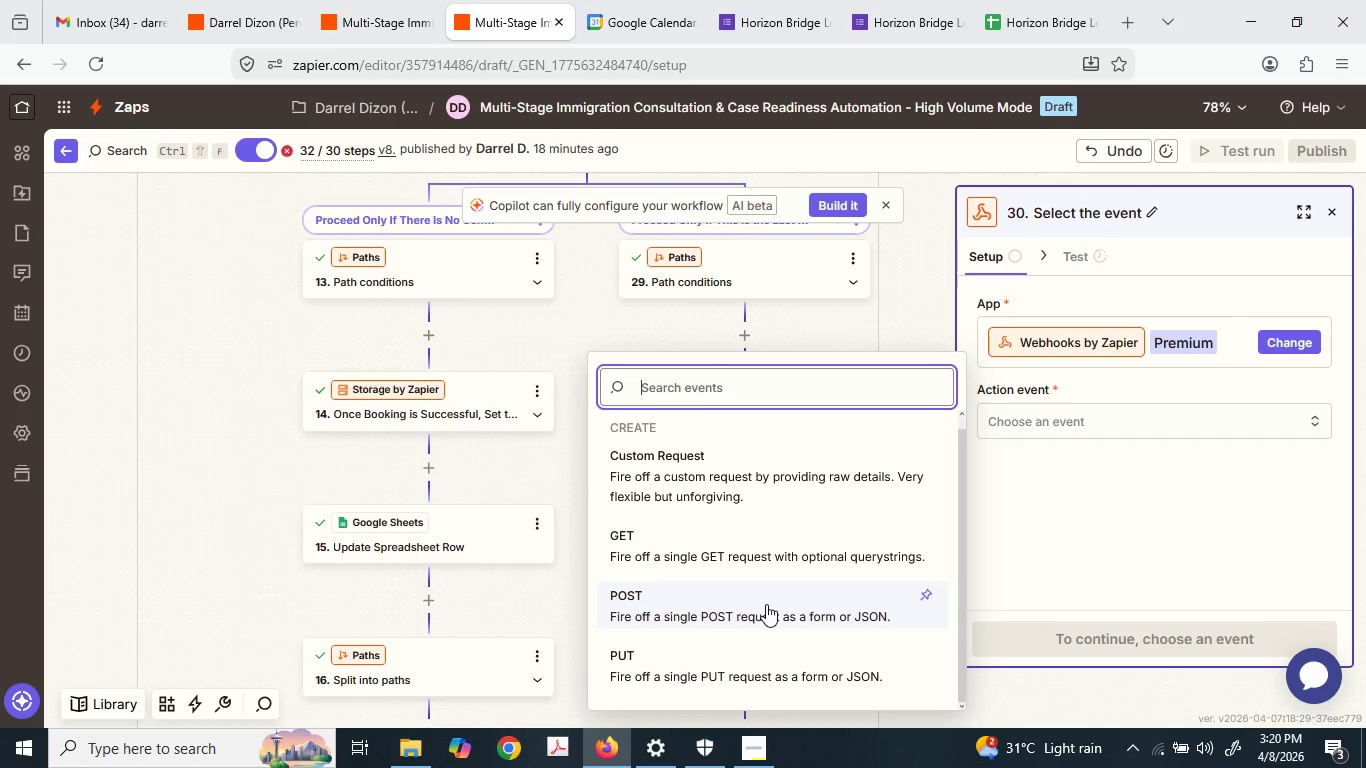 
left_click([766, 604])
 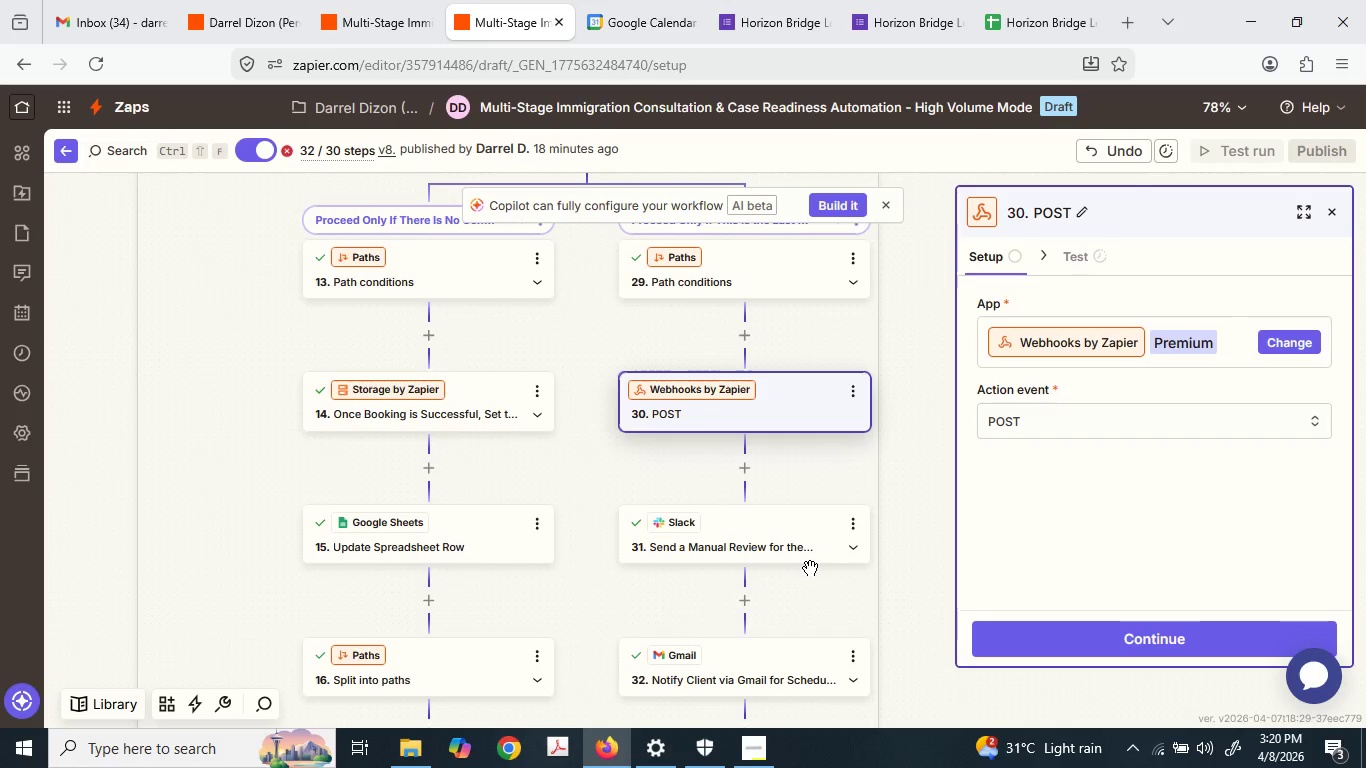 
left_click([424, 0])
 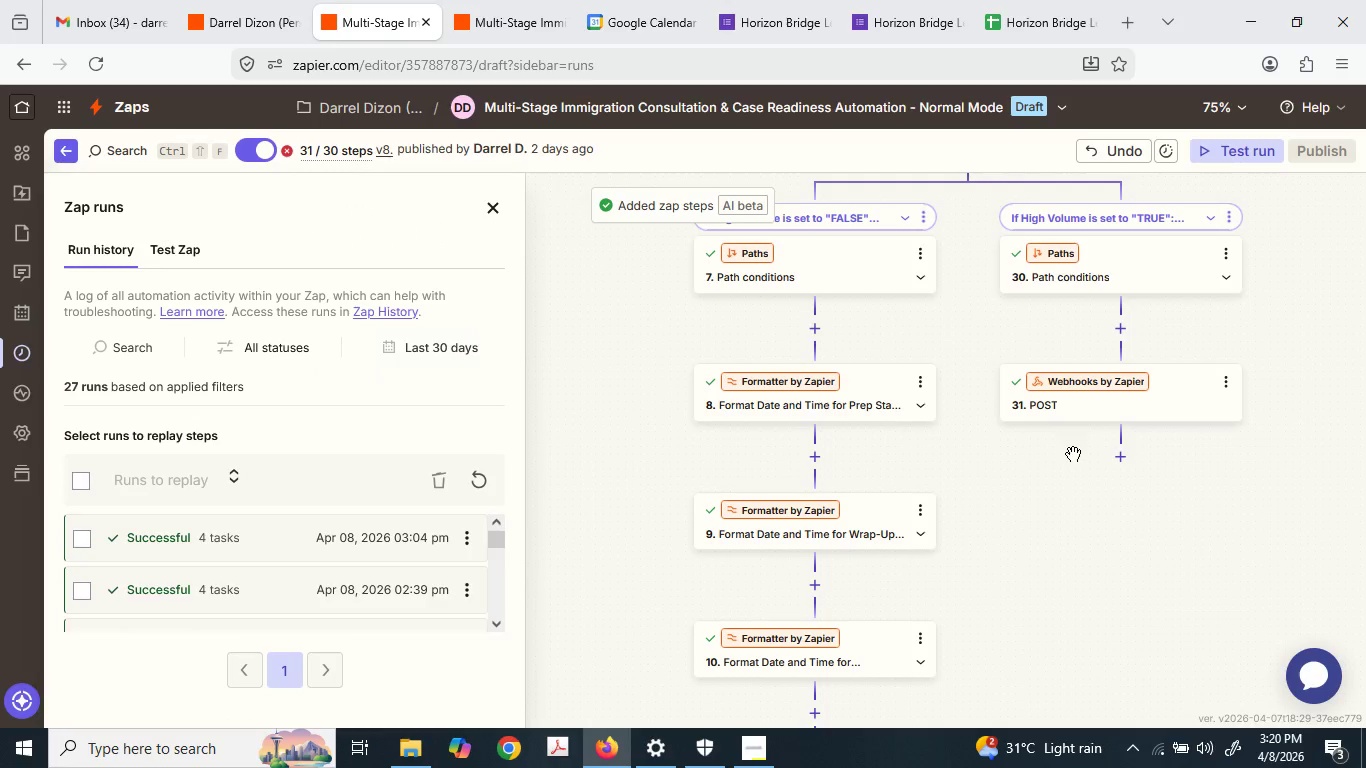 
scroll: coordinate [817, 564], scroll_direction: up, amount: 2.0
 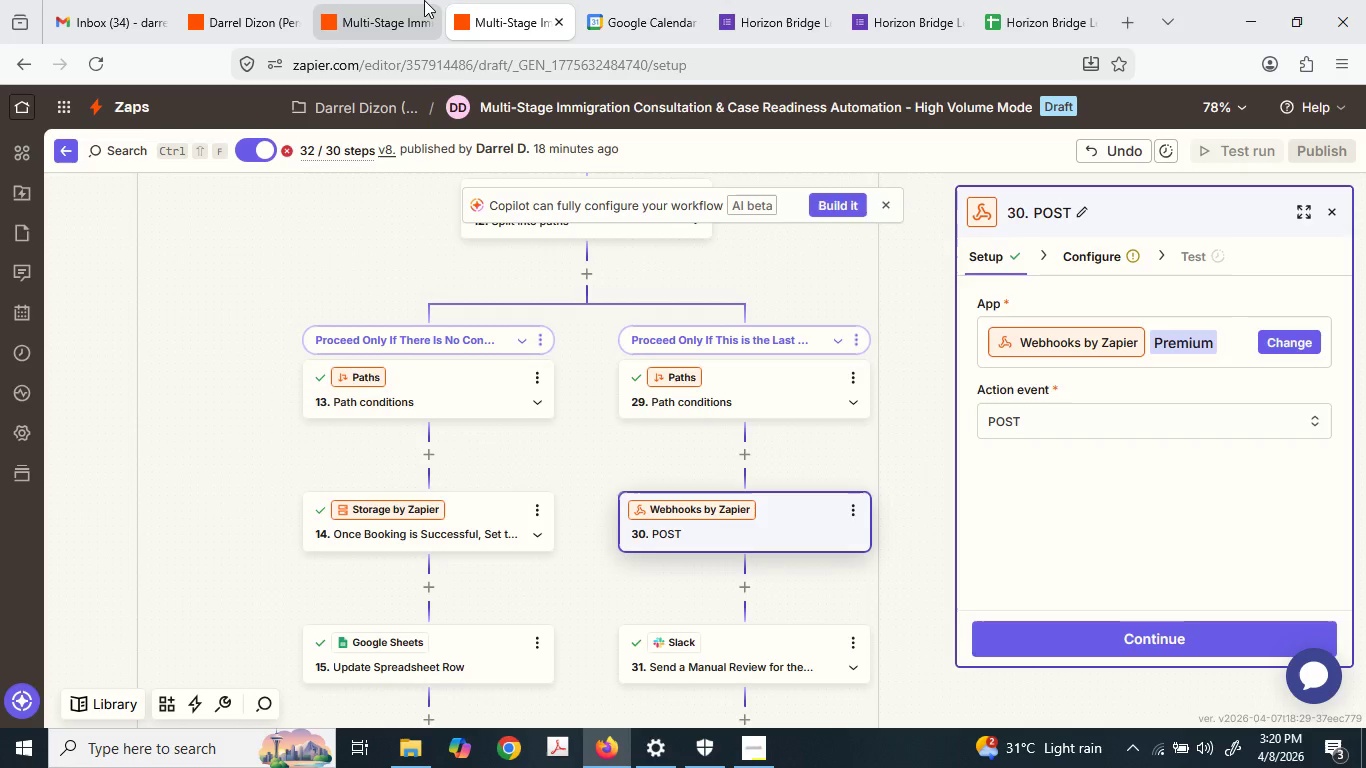 
left_click([1076, 453])
 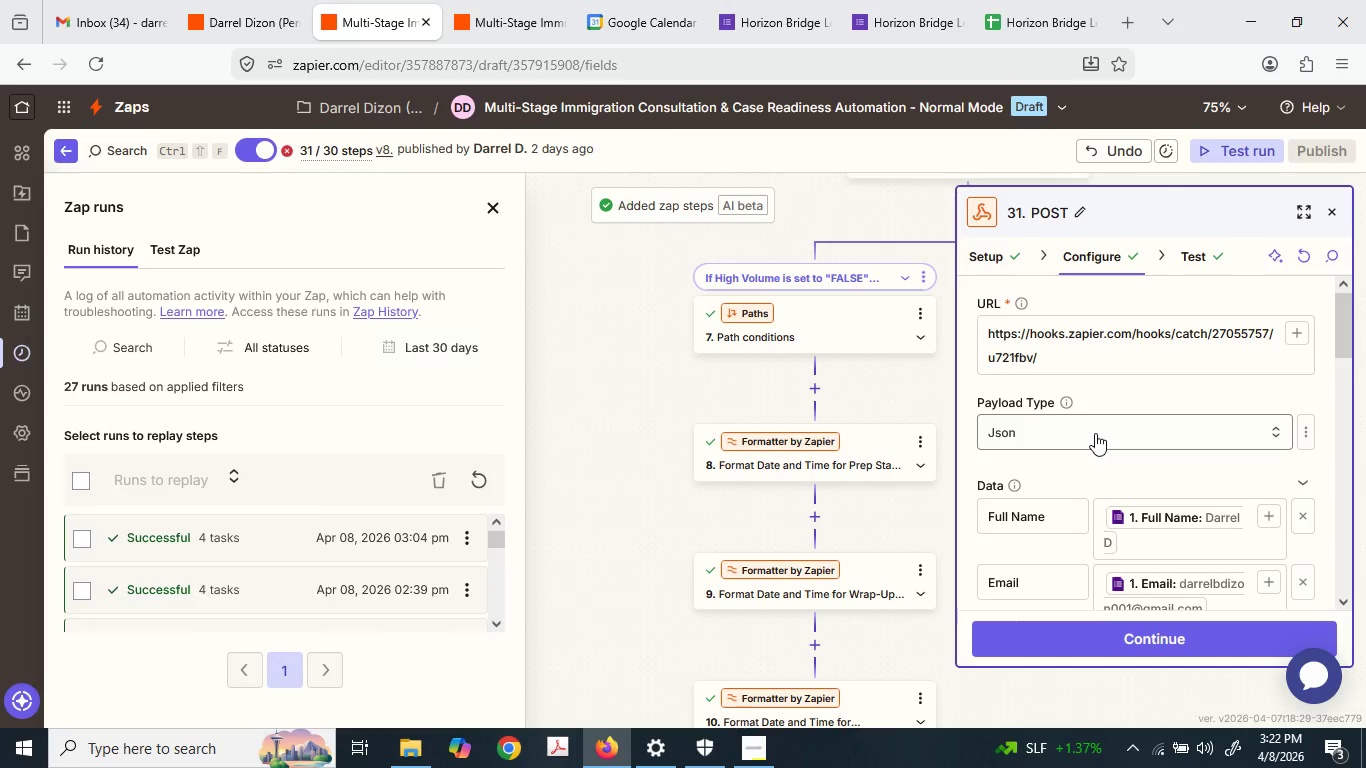 
scroll: coordinate [1074, 454], scroll_direction: up, amount: 1.0
 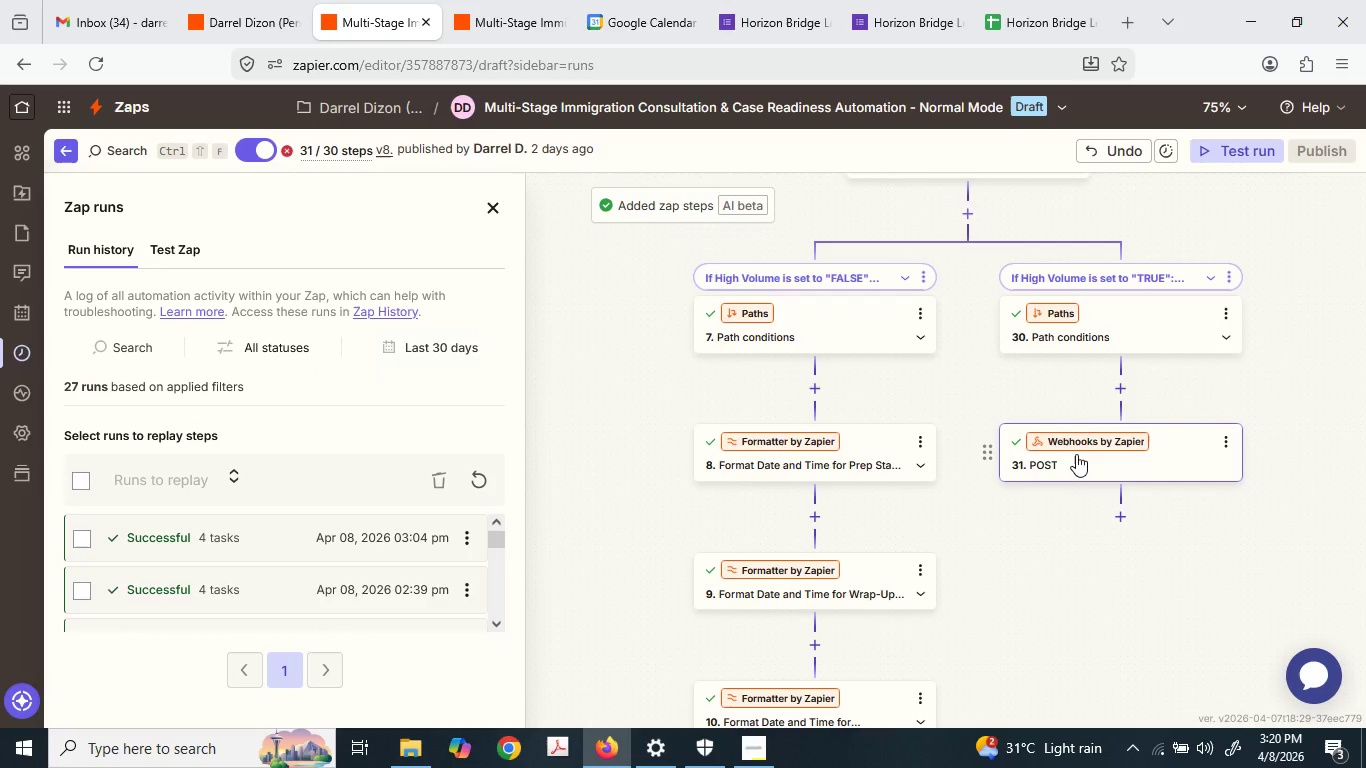 
wait(95.3)
 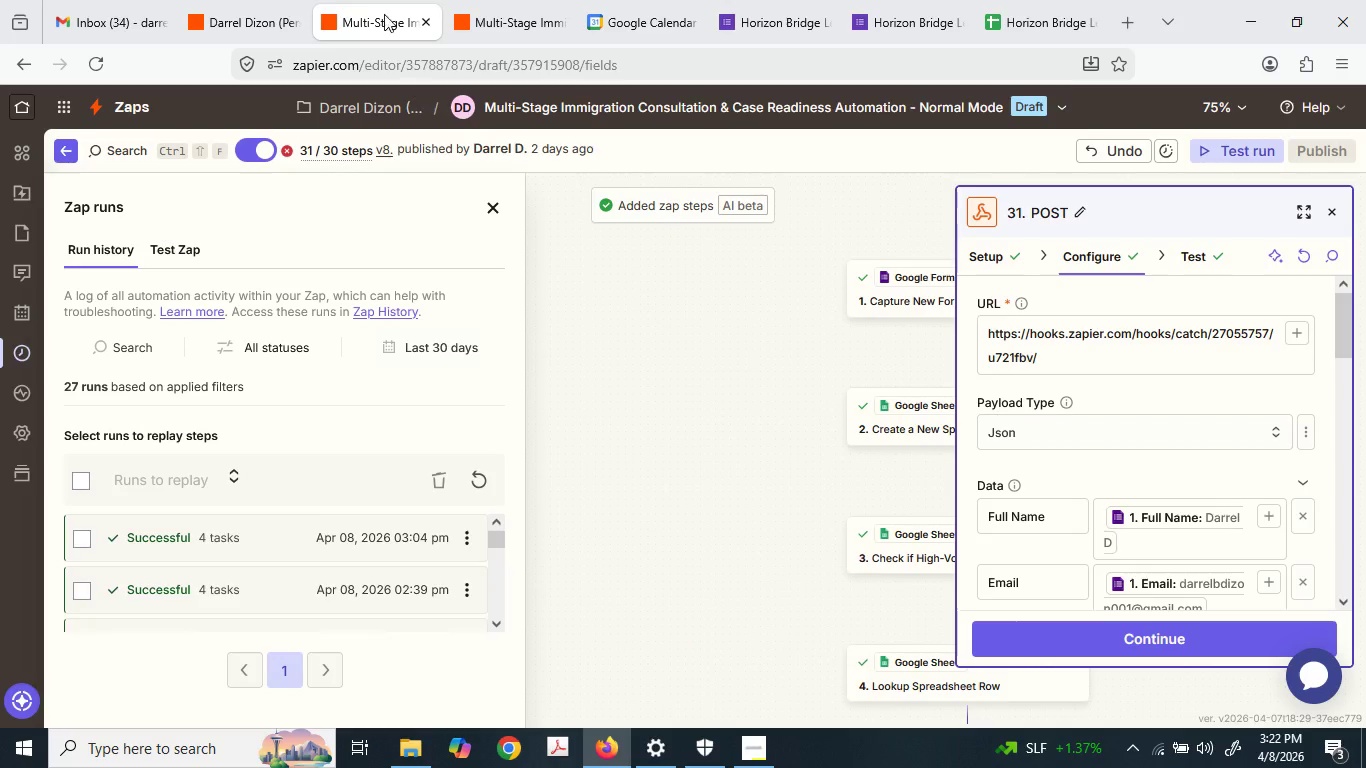 
left_click([275, 0])
 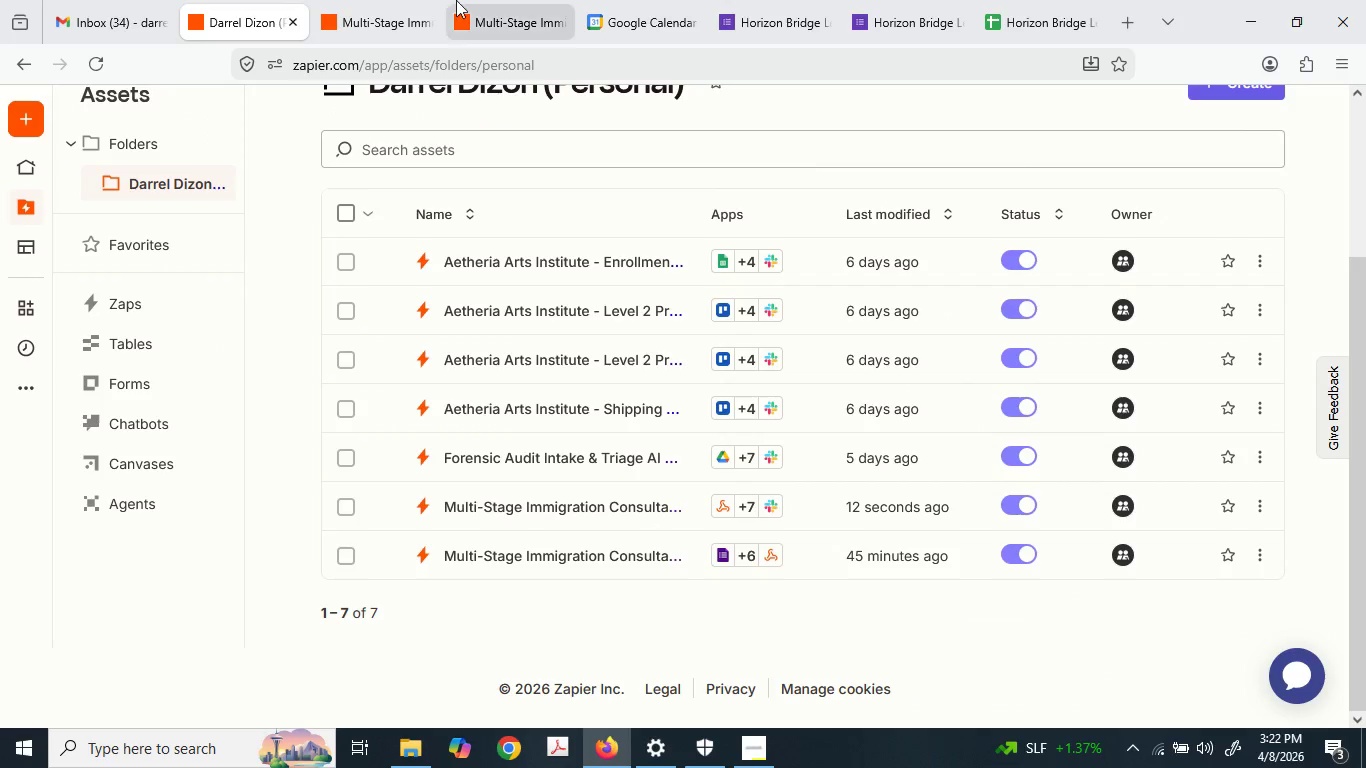 
scroll: coordinate [726, 428], scroll_direction: up, amount: 13.0
 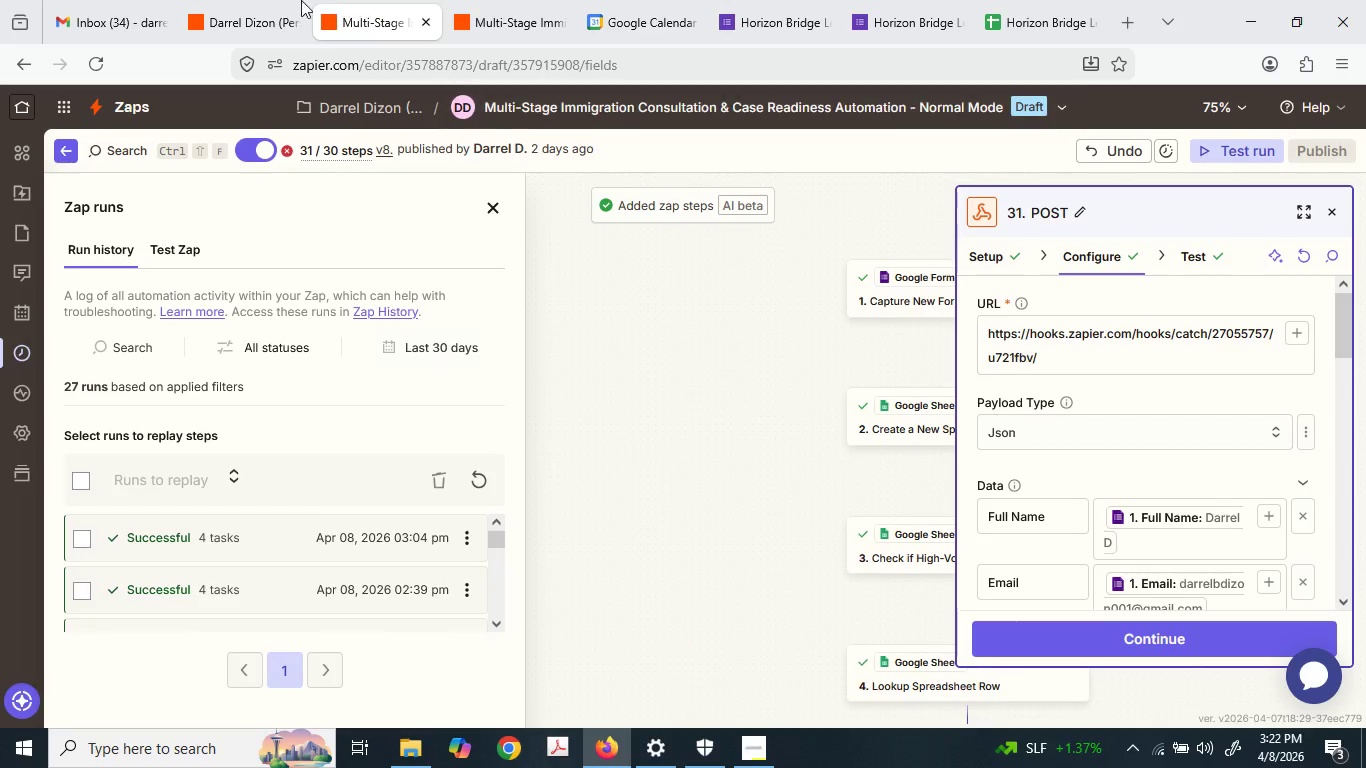 
left_click([413, 0])
 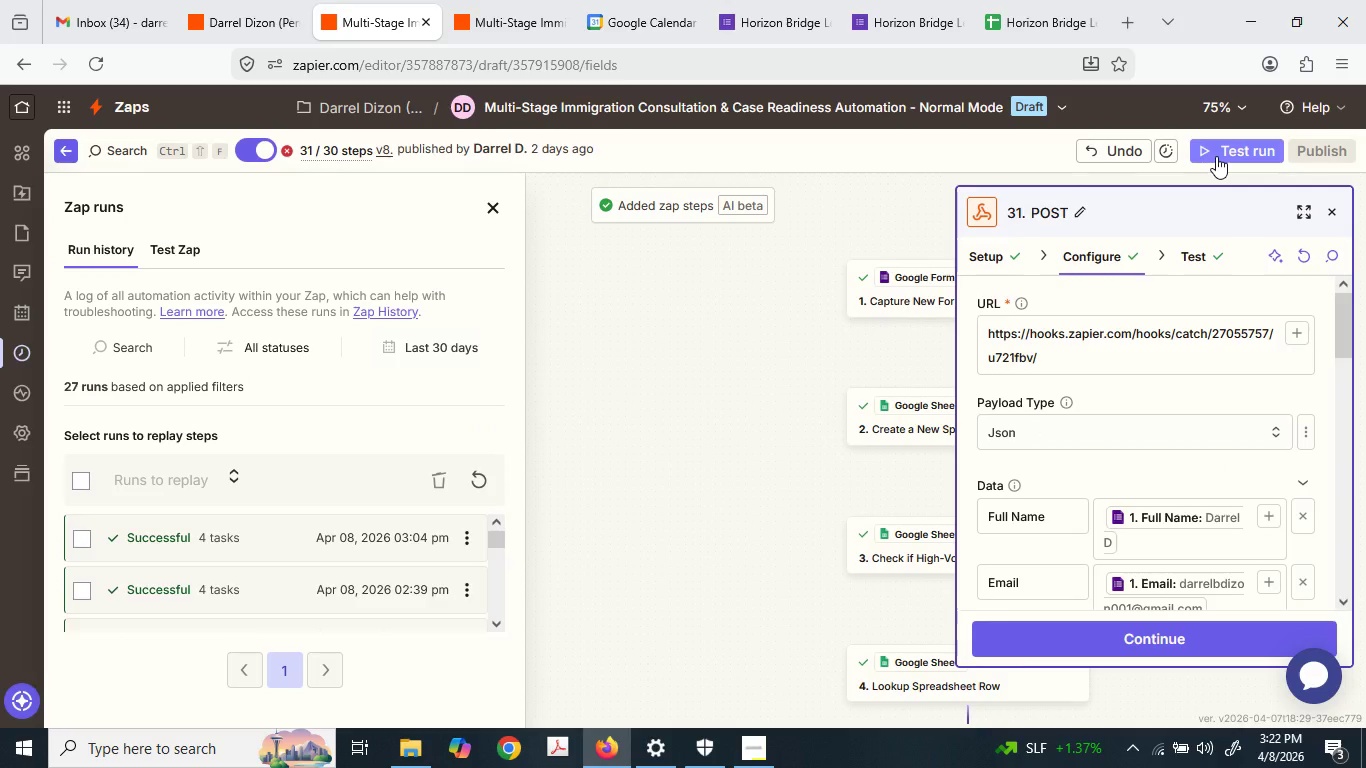 
left_click([904, 107])
 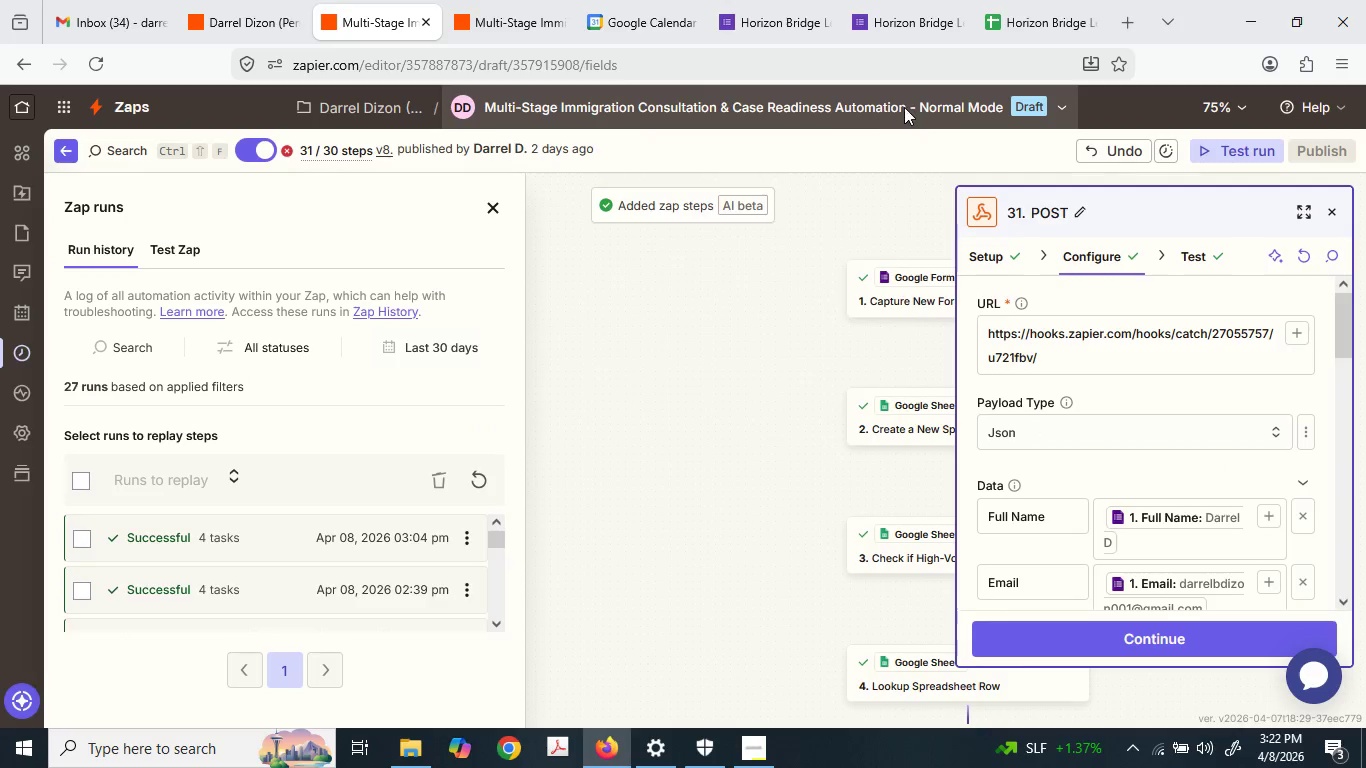 
mouse_move([877, 127])
 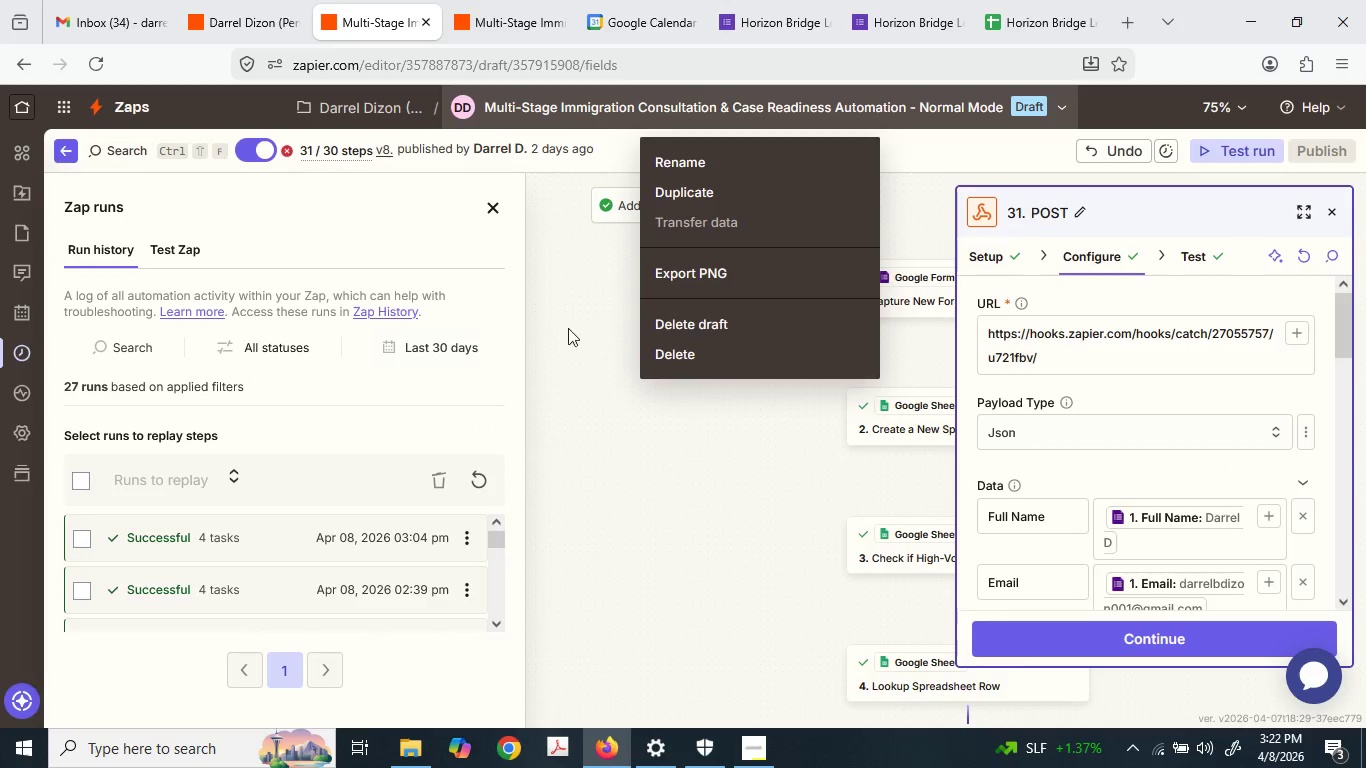 
left_click([568, 328])